 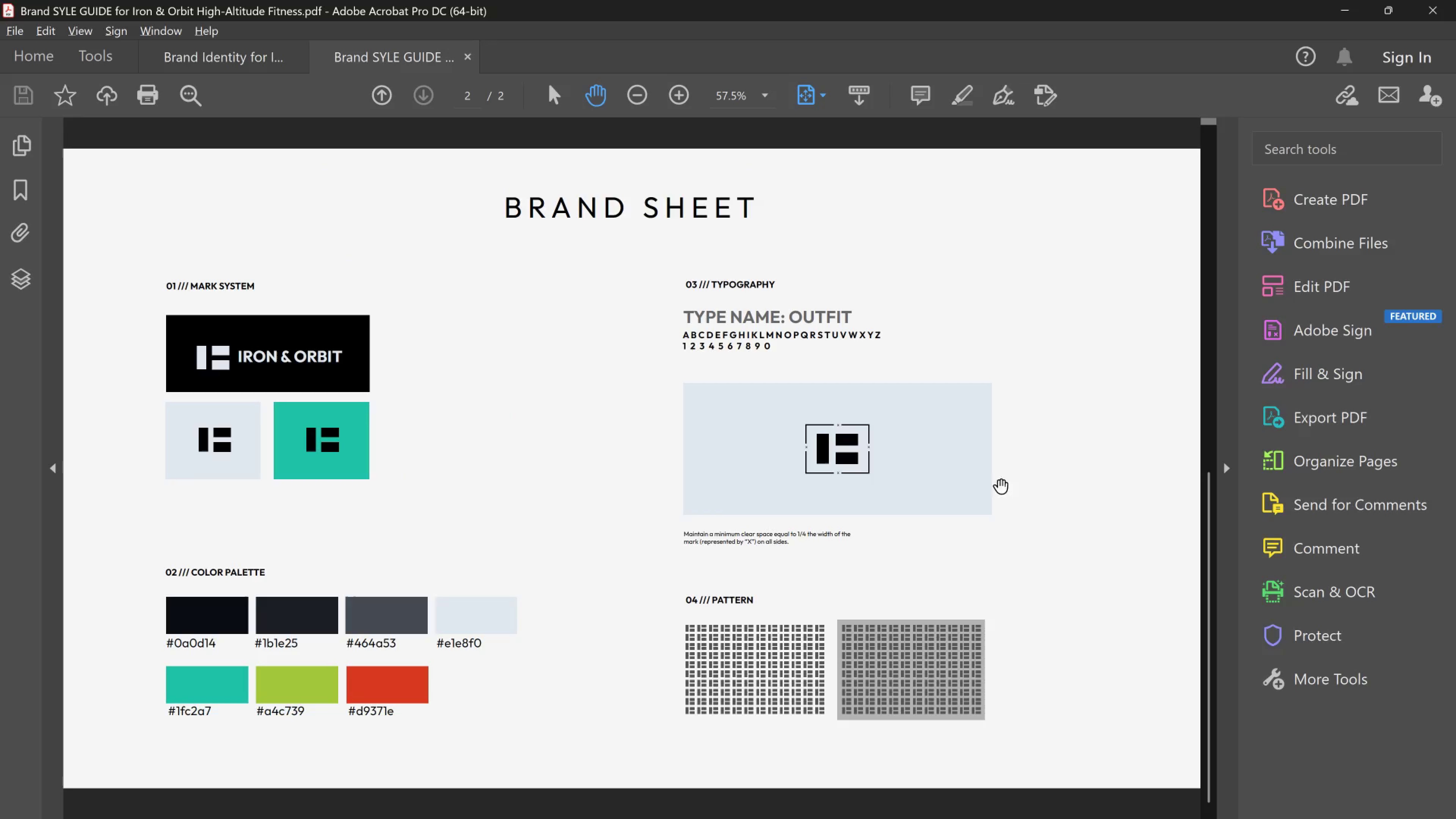 
key(Alt+Tab)
 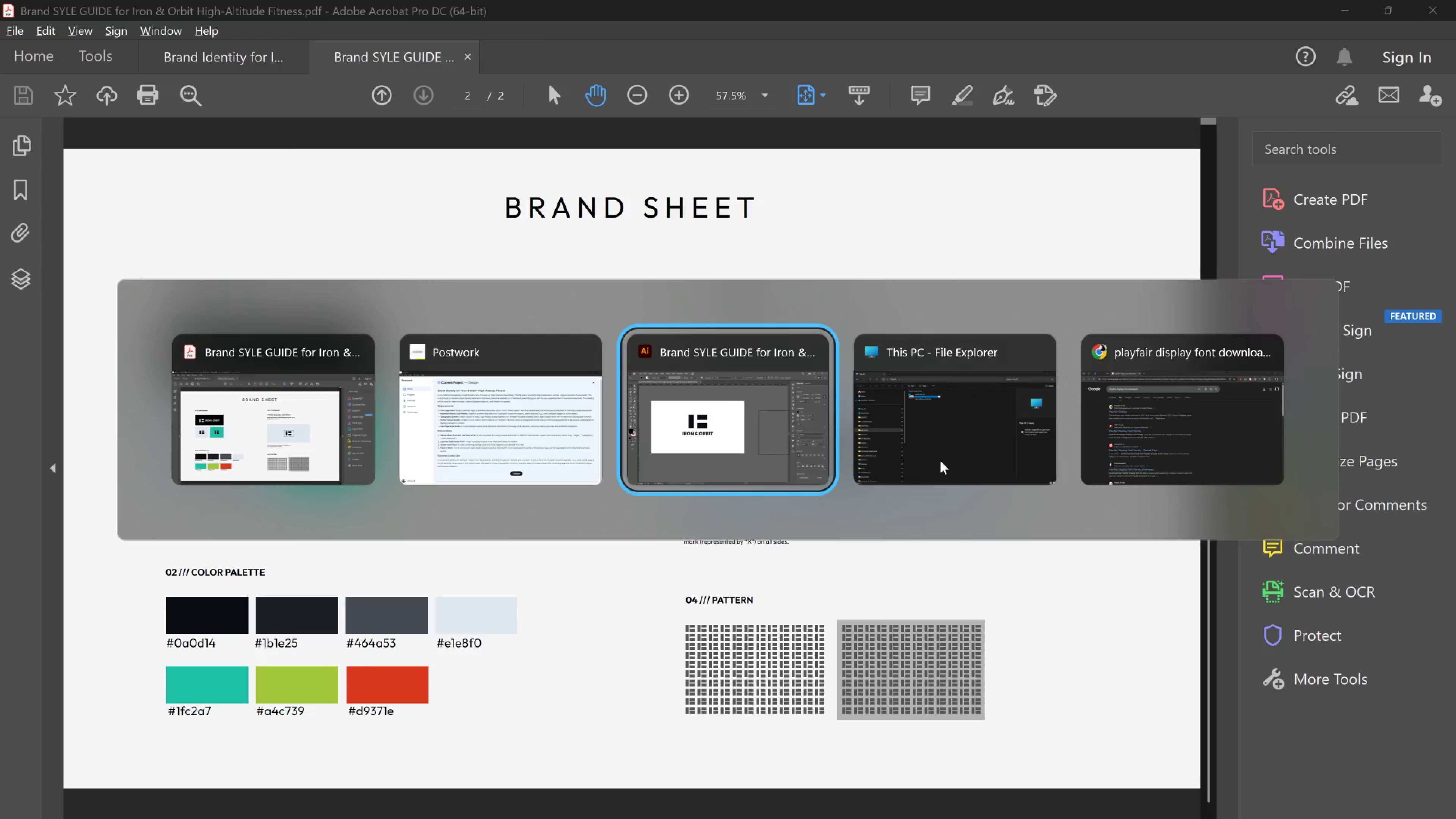 
key(Alt+Tab)
 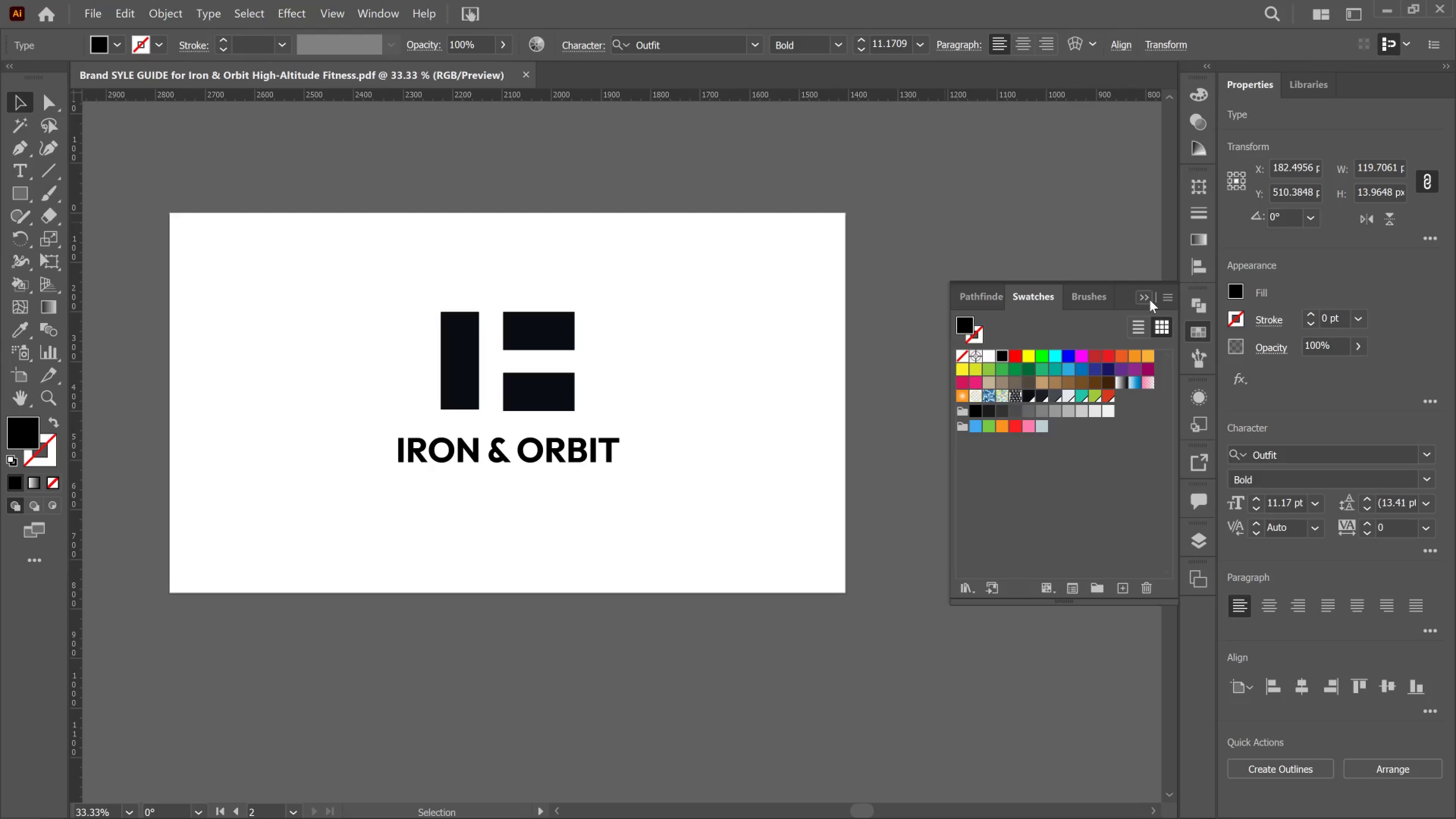 
left_click([1150, 300])
 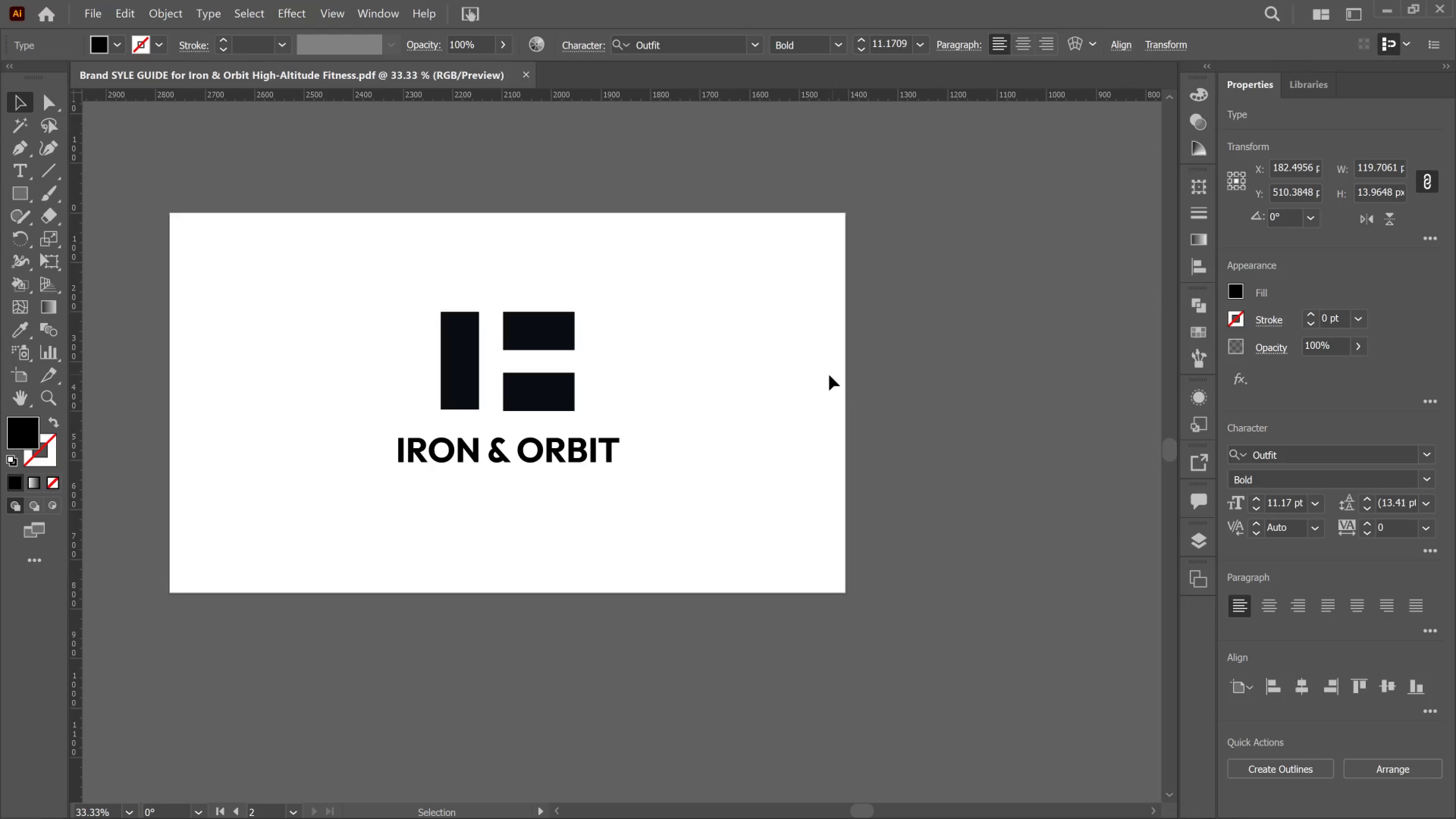 
key(V)
 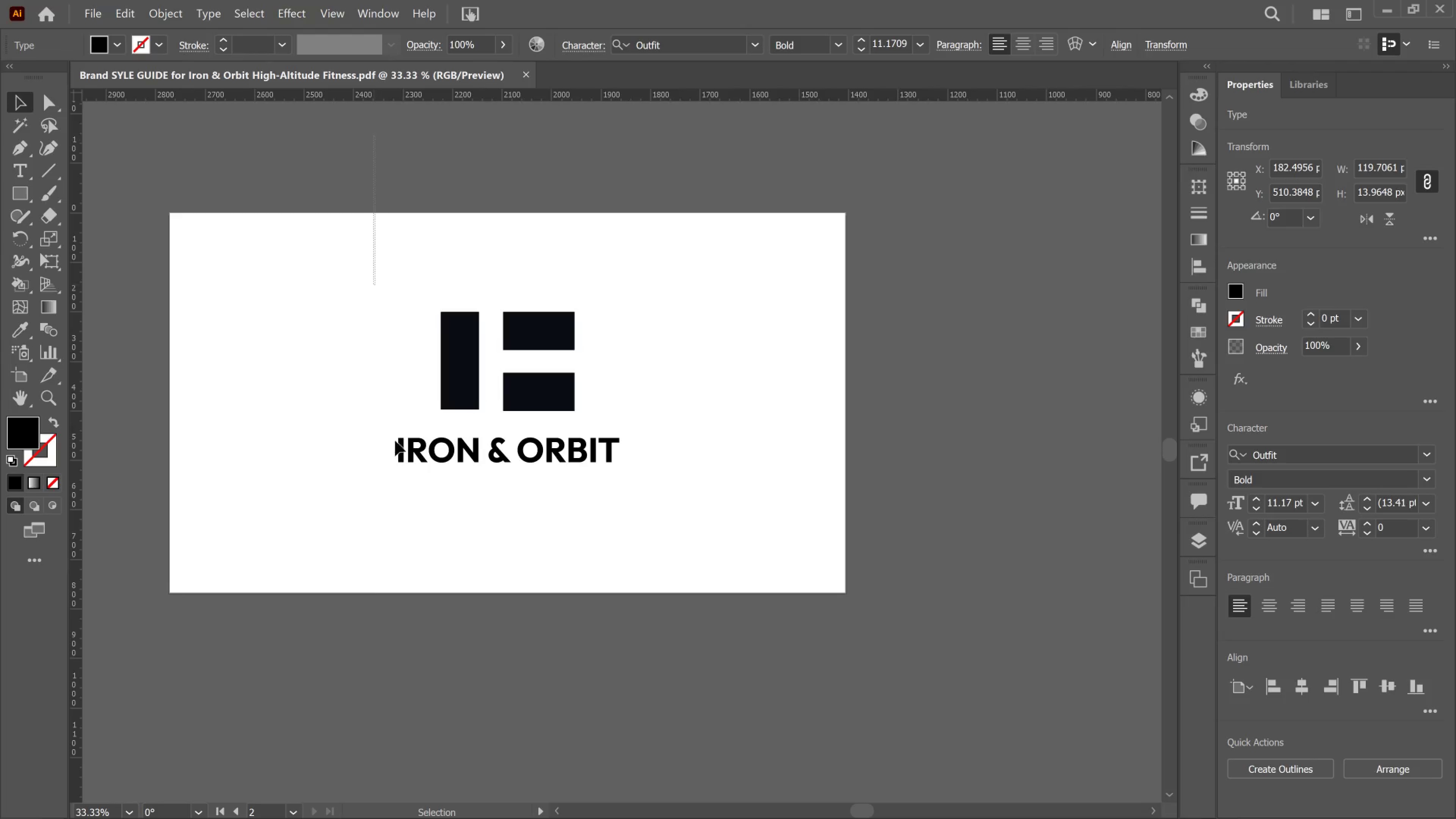 
left_click_drag(start_coordinate=[375, 137], to_coordinate=[697, 686])
 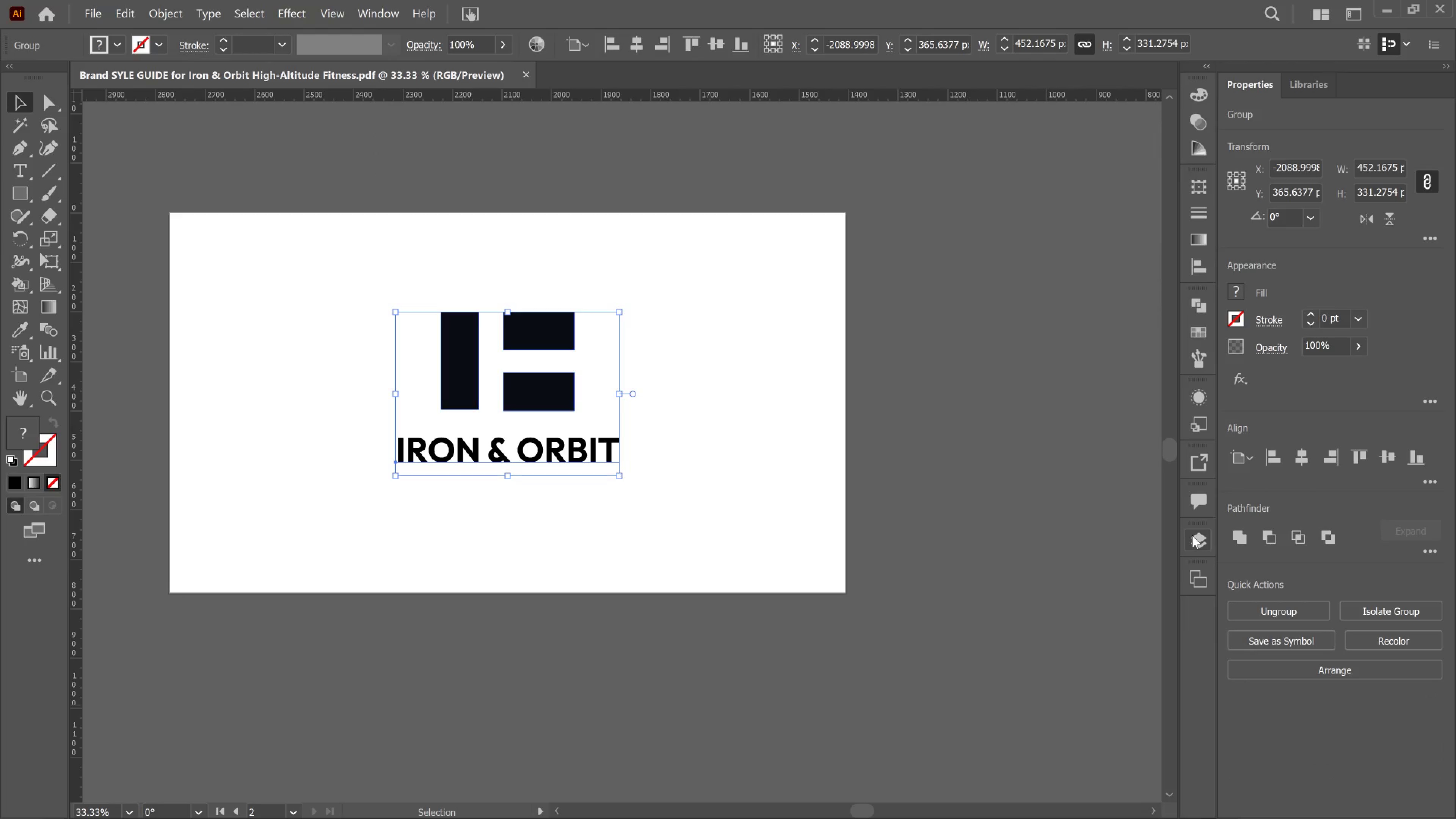 
left_click([1192, 535])
 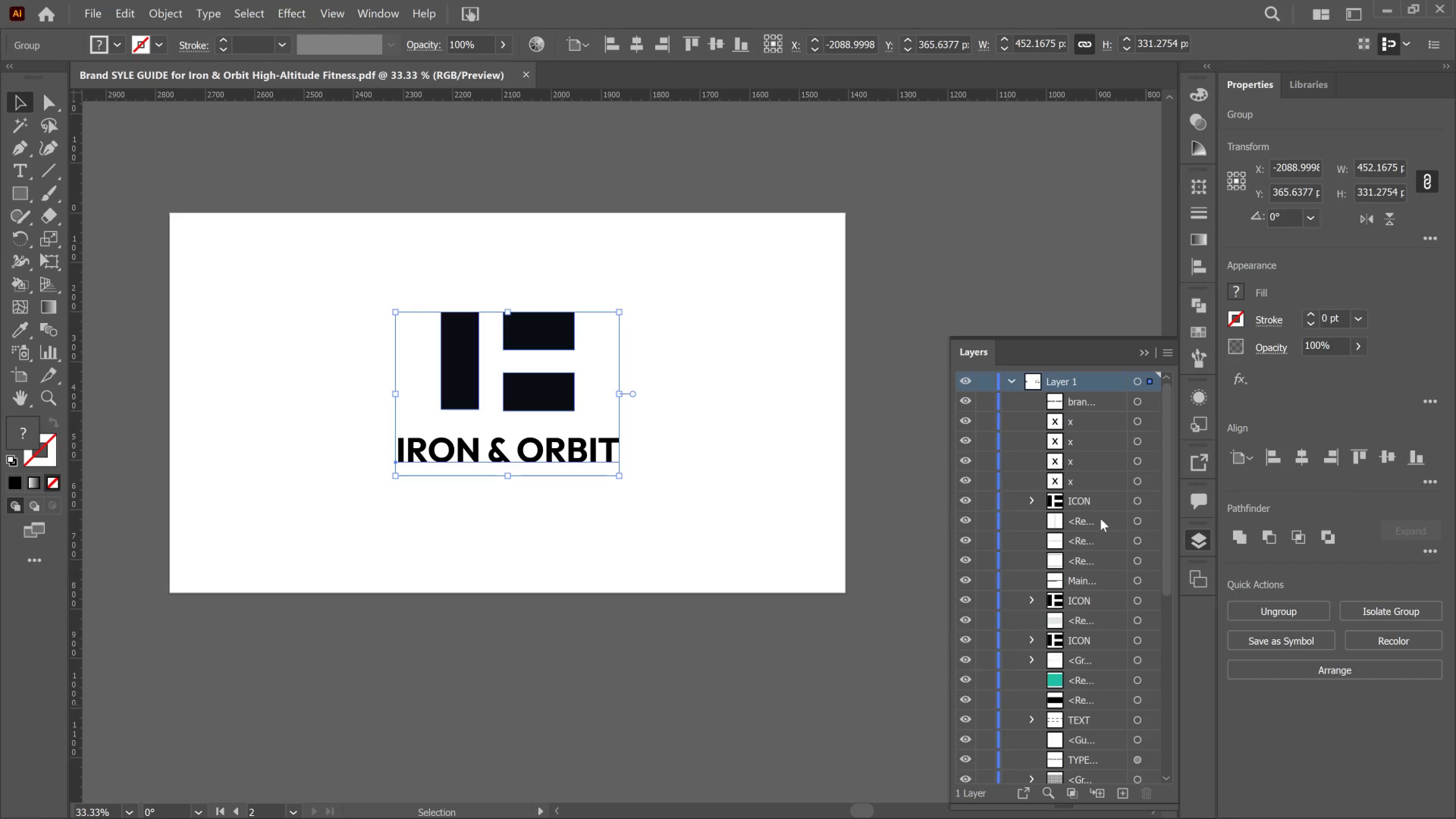 
scroll: coordinate [1078, 596], scroll_direction: down, amount: 12.0
 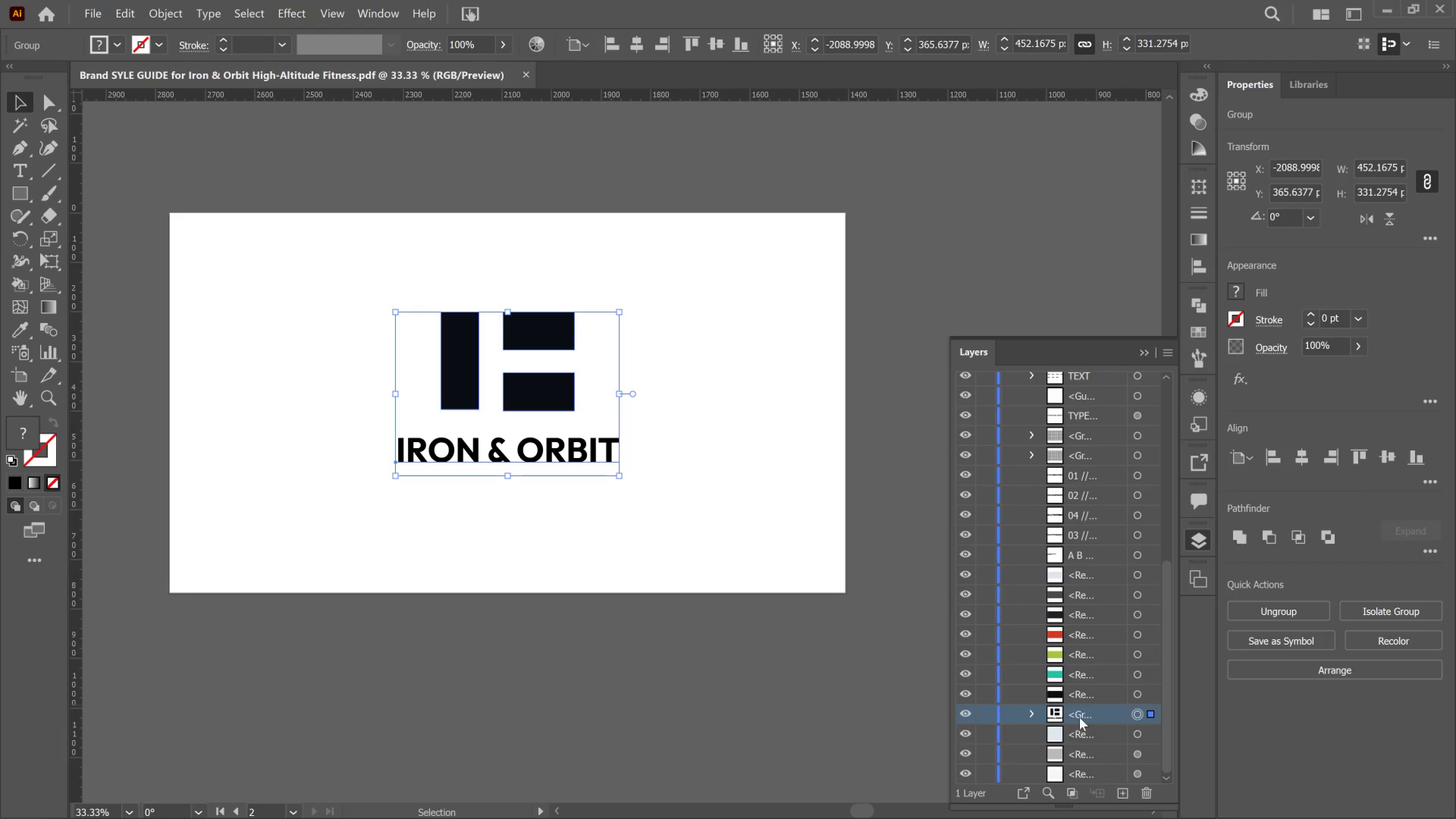 
left_click([1079, 717])
 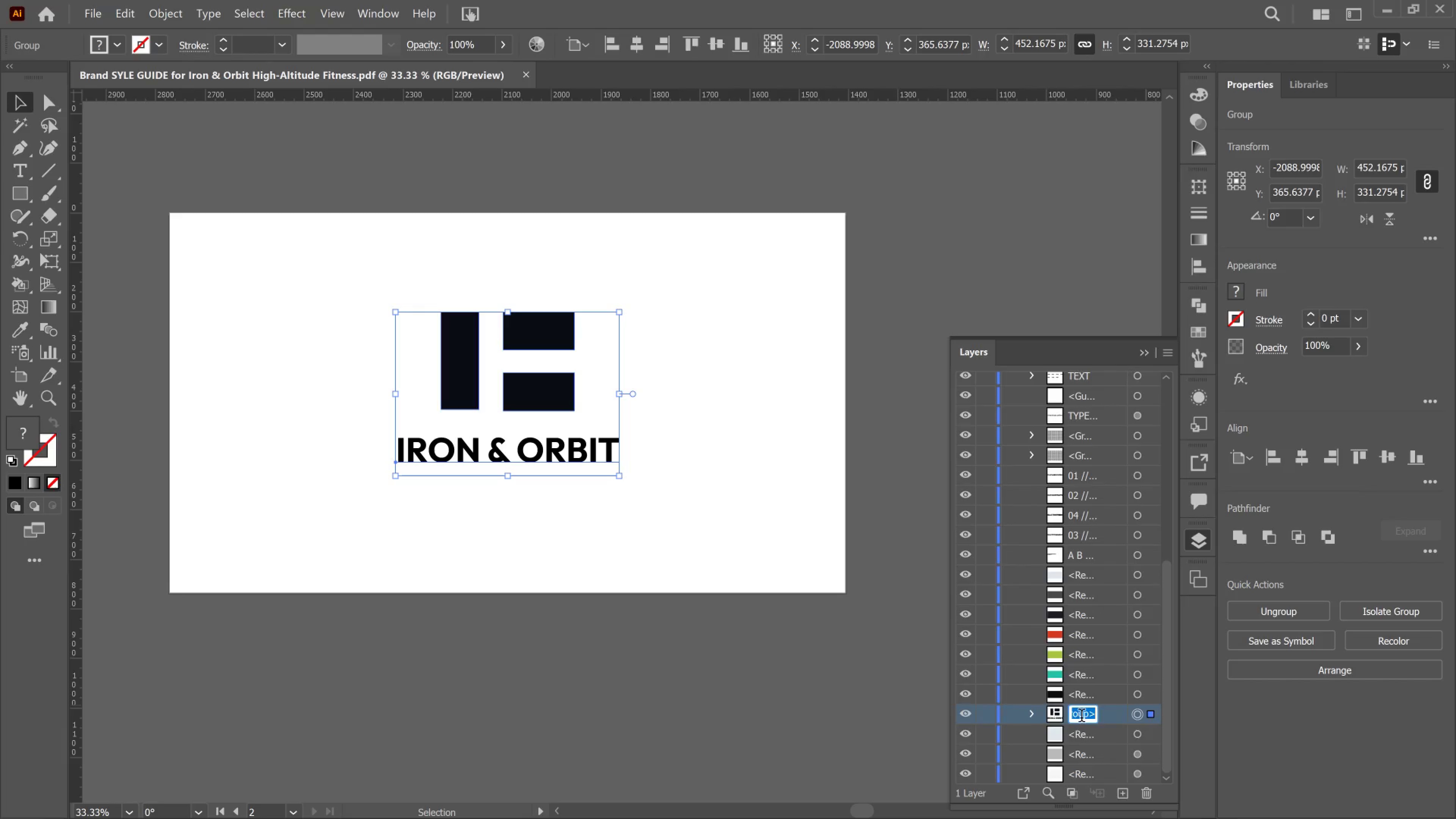 
left_click_drag(start_coordinate=[1079, 717], to_coordinate=[1081, 717])
 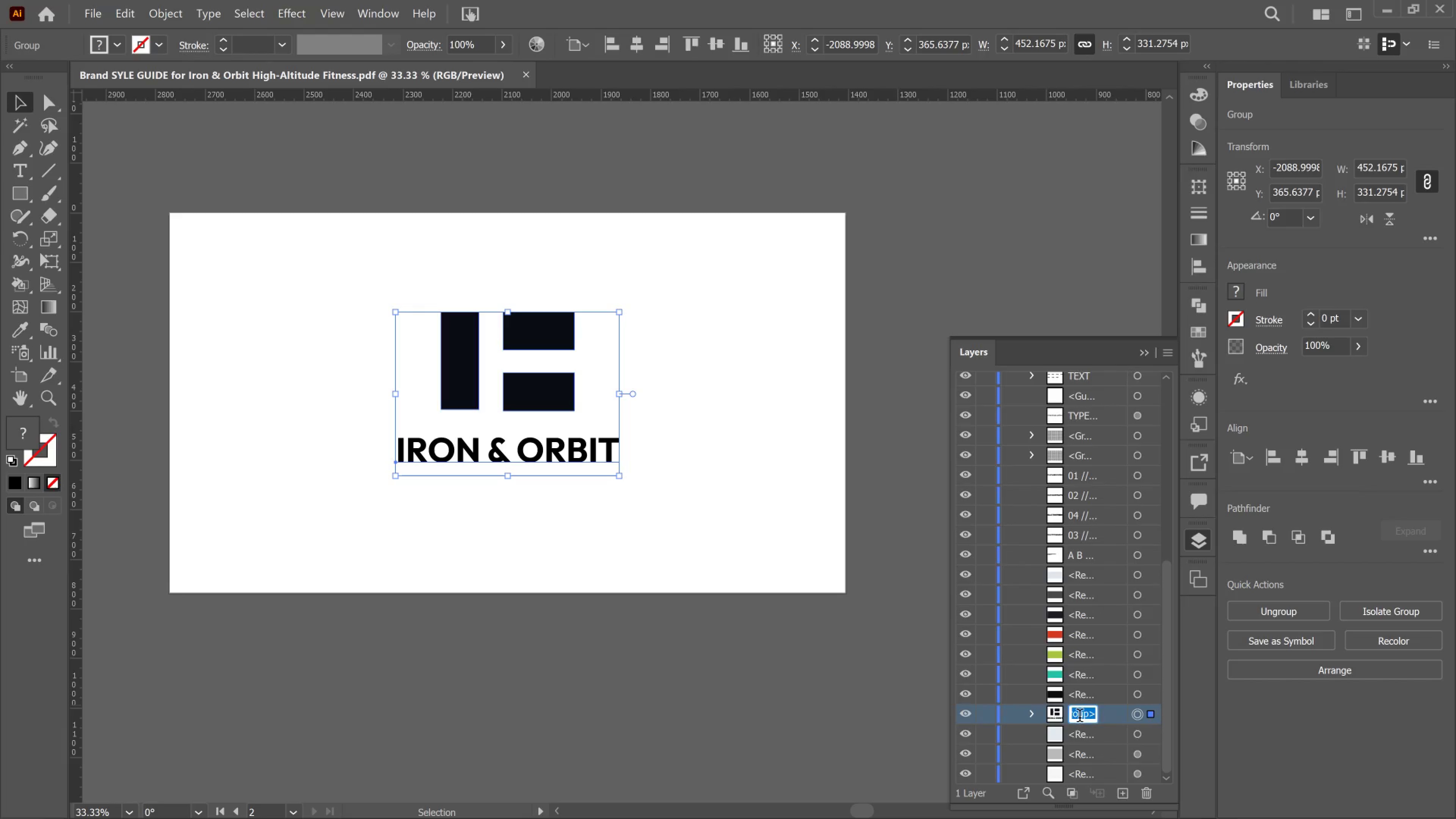 
type(LO)
key(Backspace)
key(Backspace)
key(Backspace)
type(FULL LOGO)
 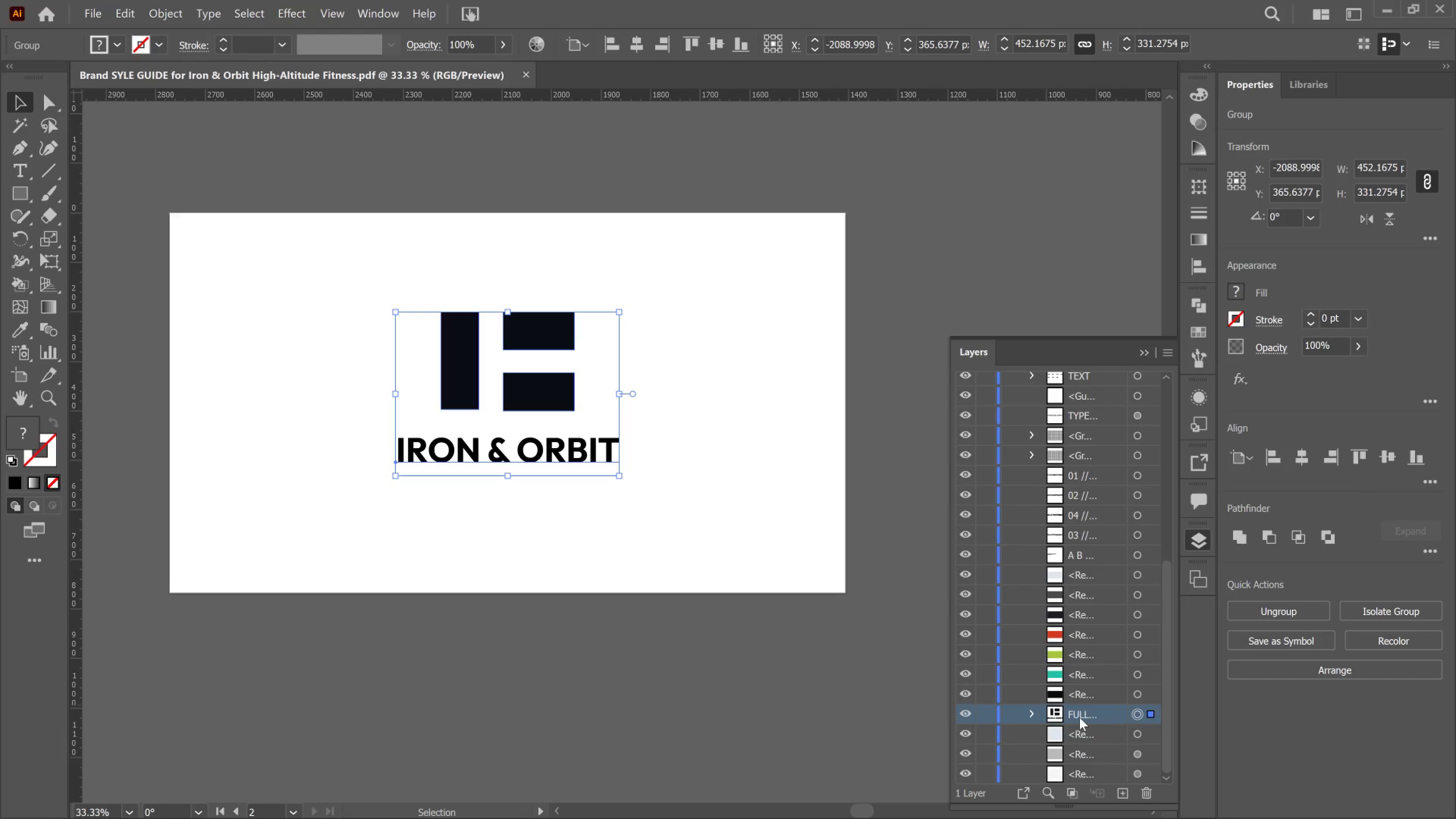 
key(Enter)
 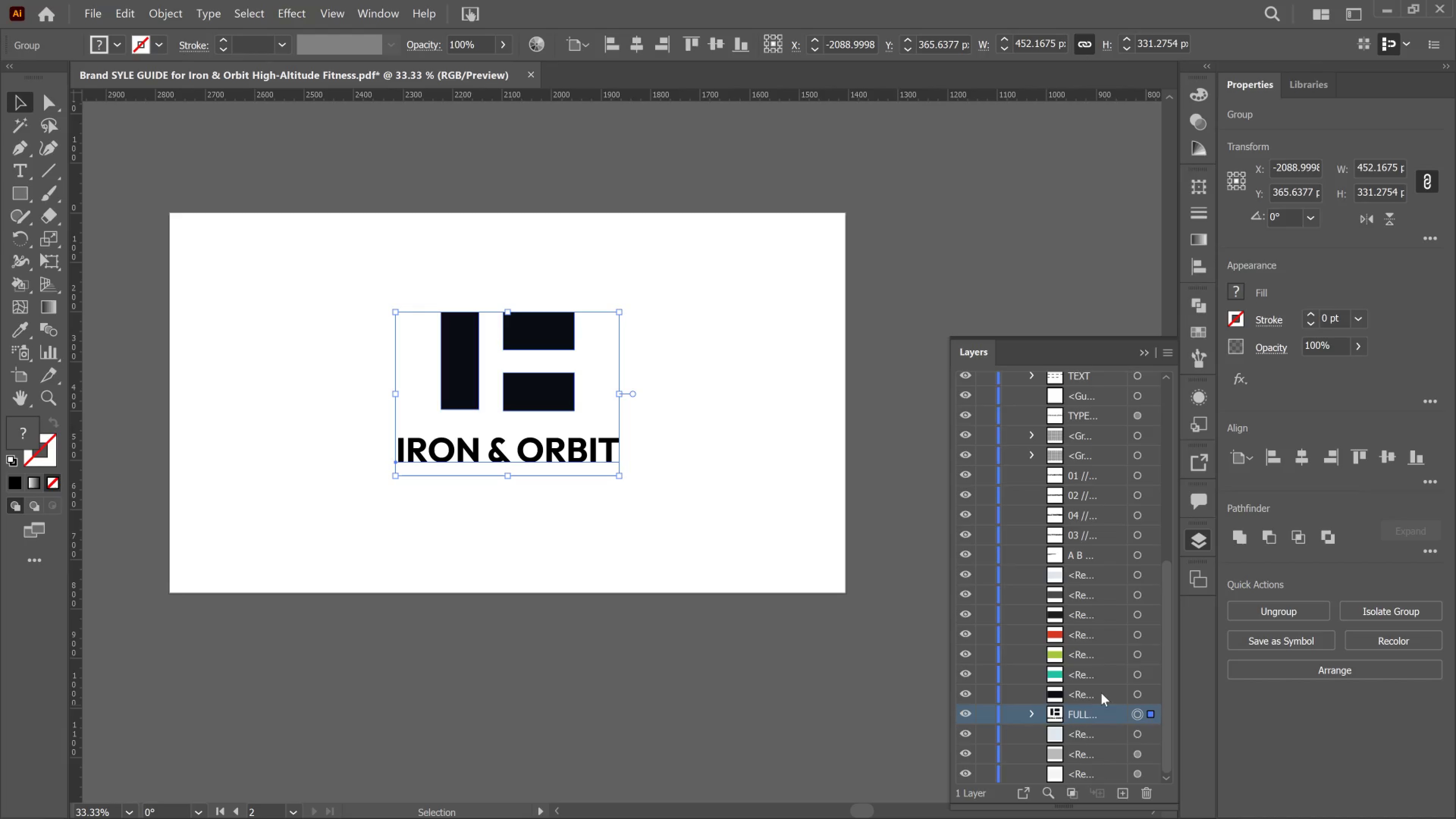 
left_click([1103, 693])
 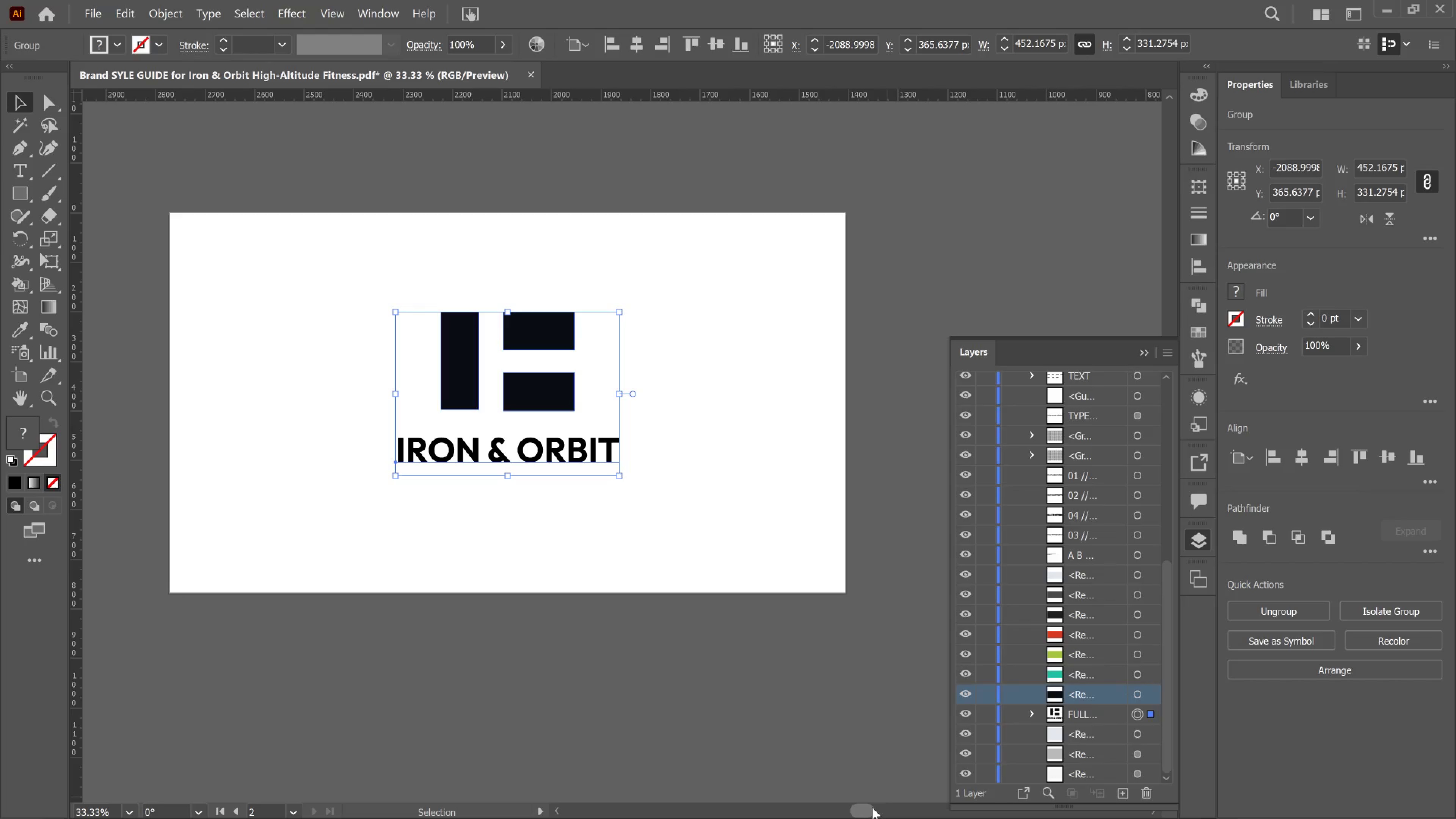 
left_click_drag(start_coordinate=[870, 807], to_coordinate=[948, 806])
 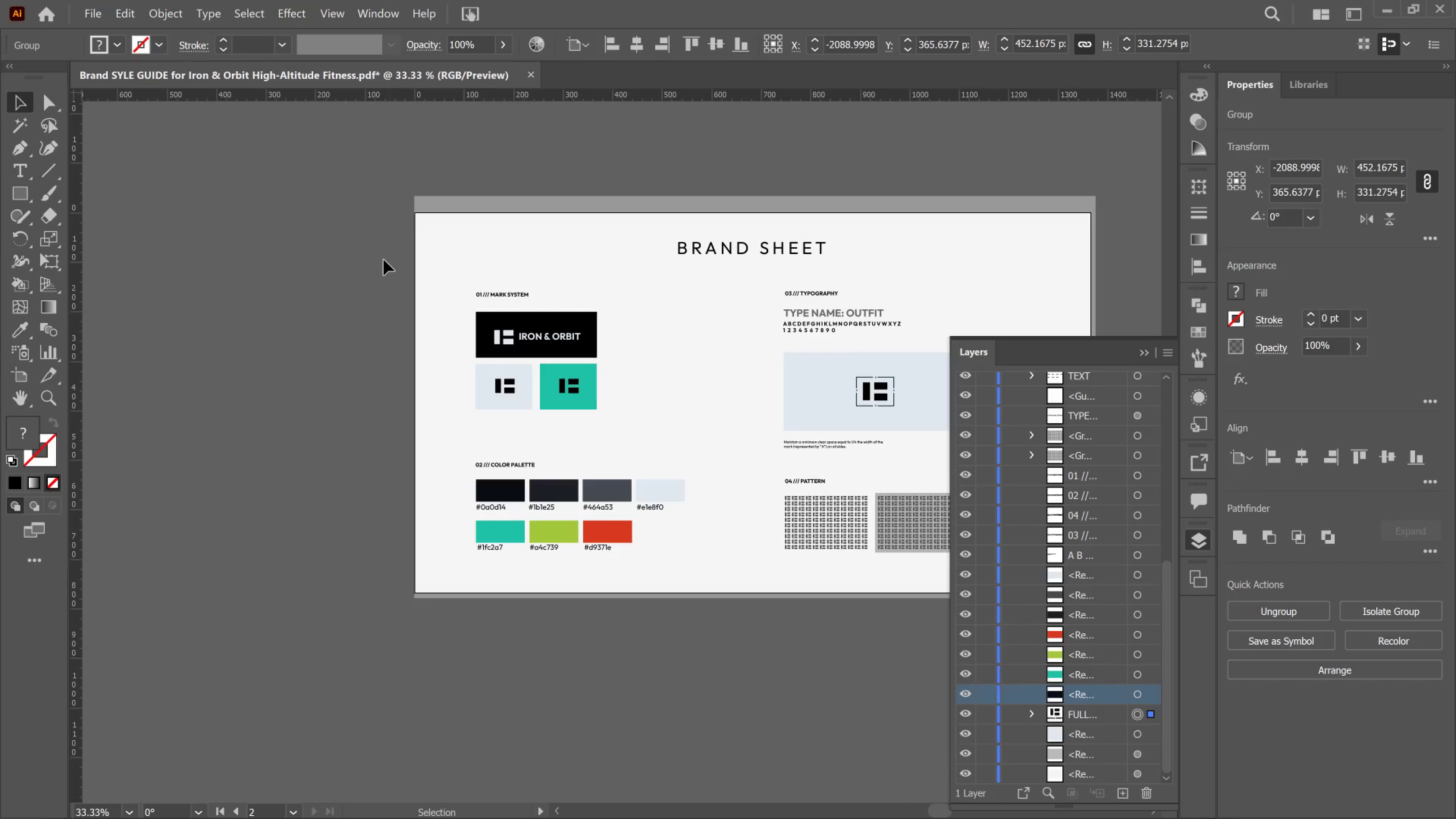 
left_click_drag(start_coordinate=[384, 260], to_coordinate=[628, 428])
 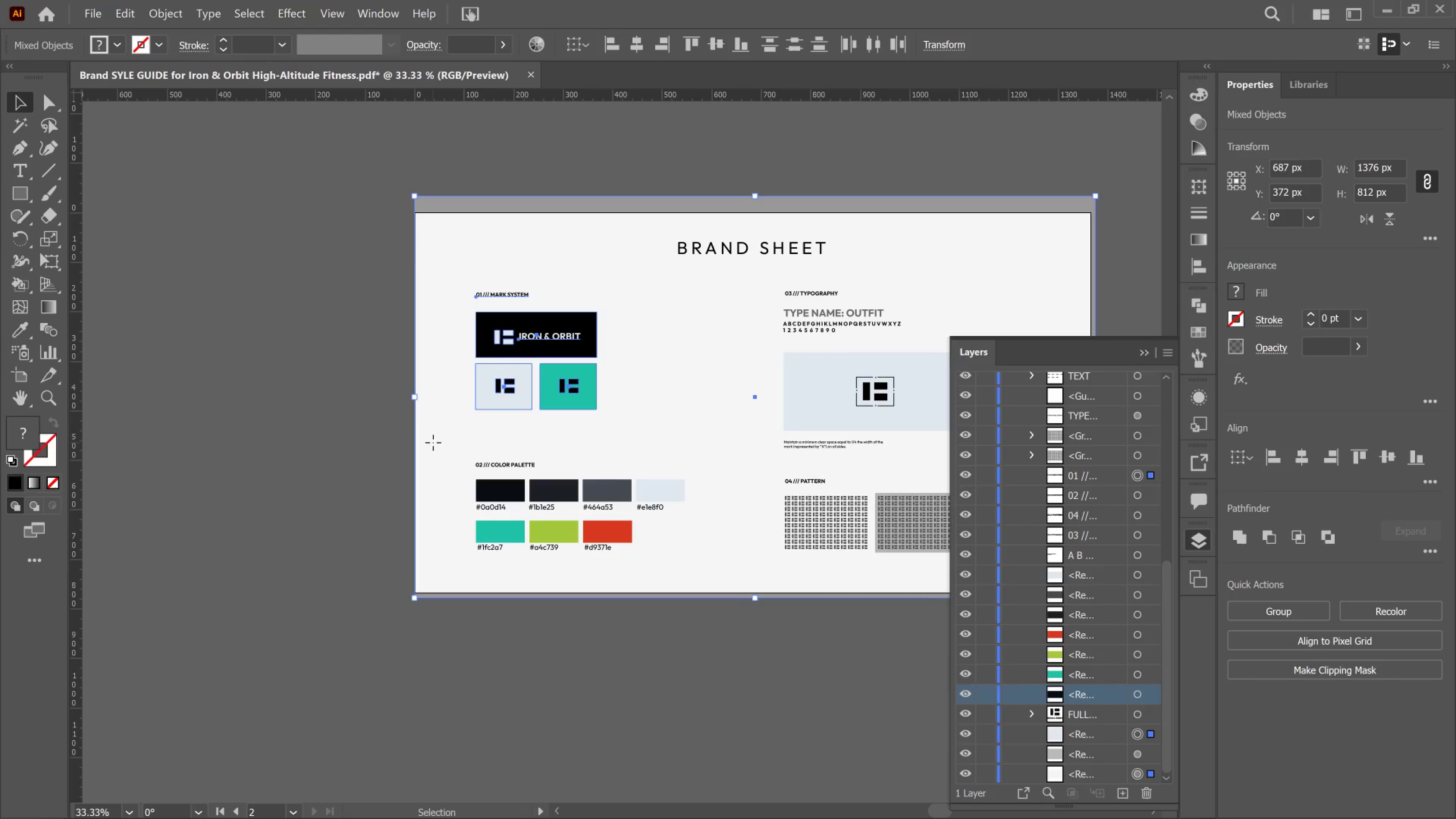 
left_click([433, 442])
 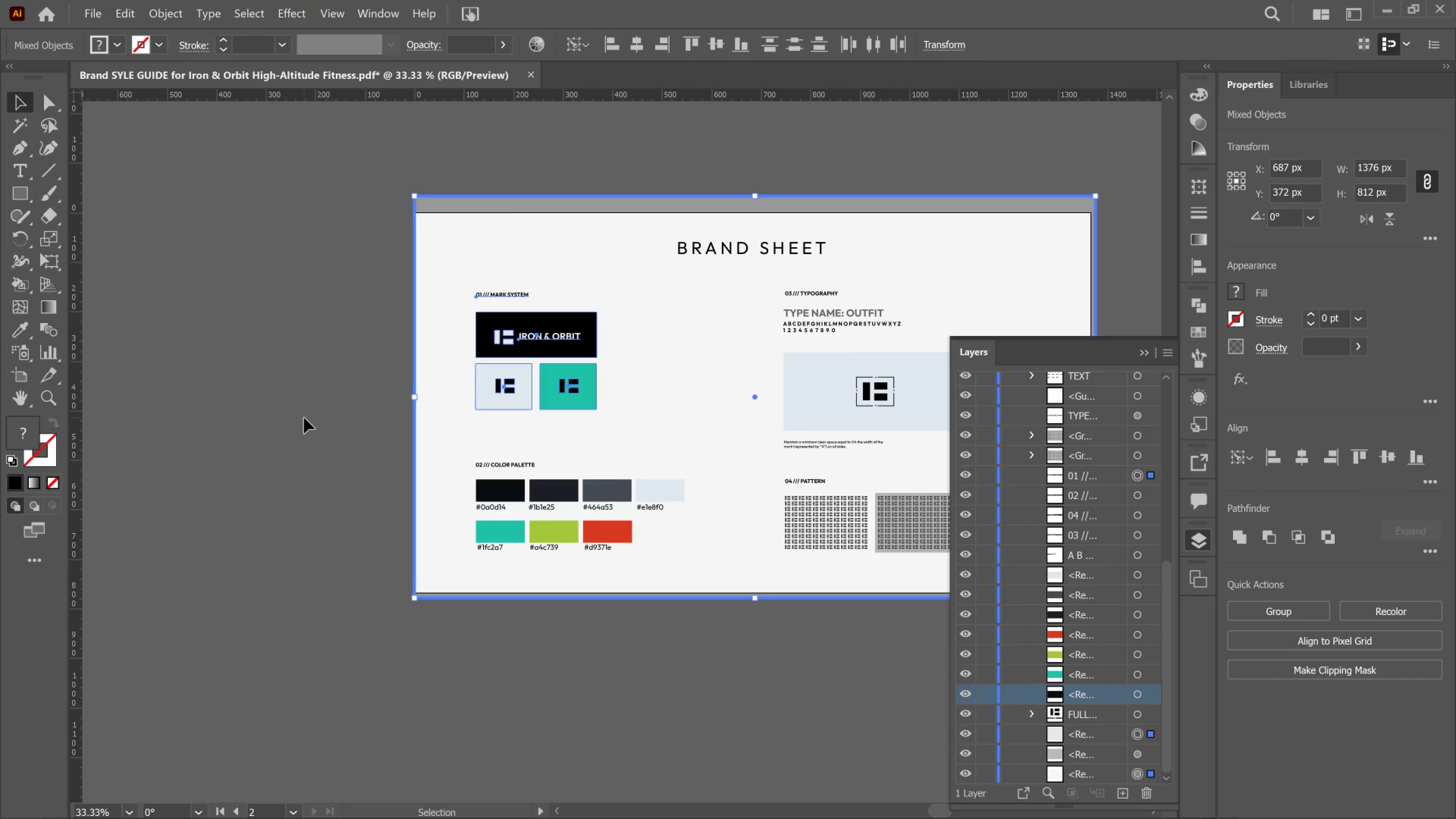 
left_click([304, 418])
 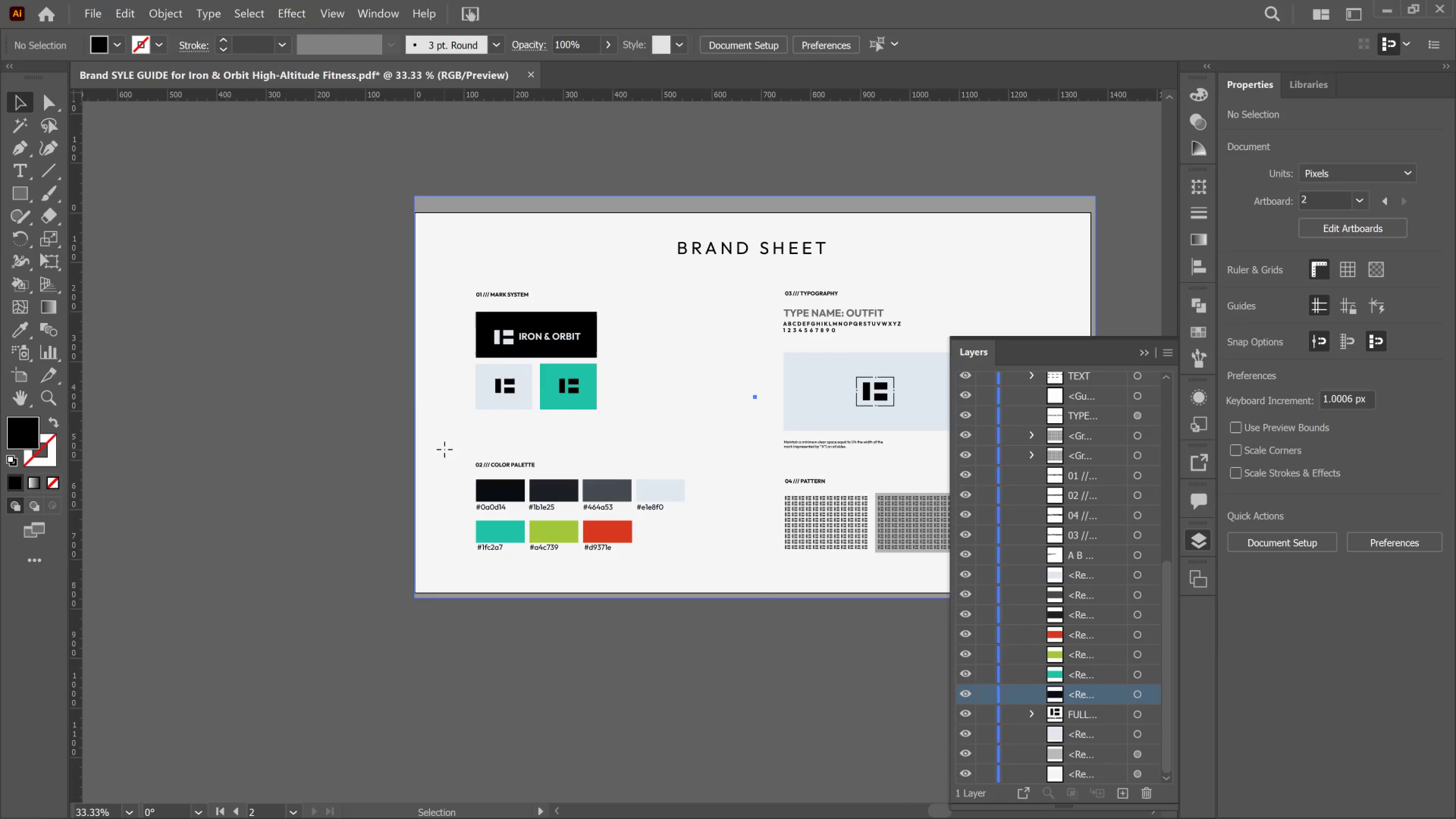 
left_click([444, 449])
 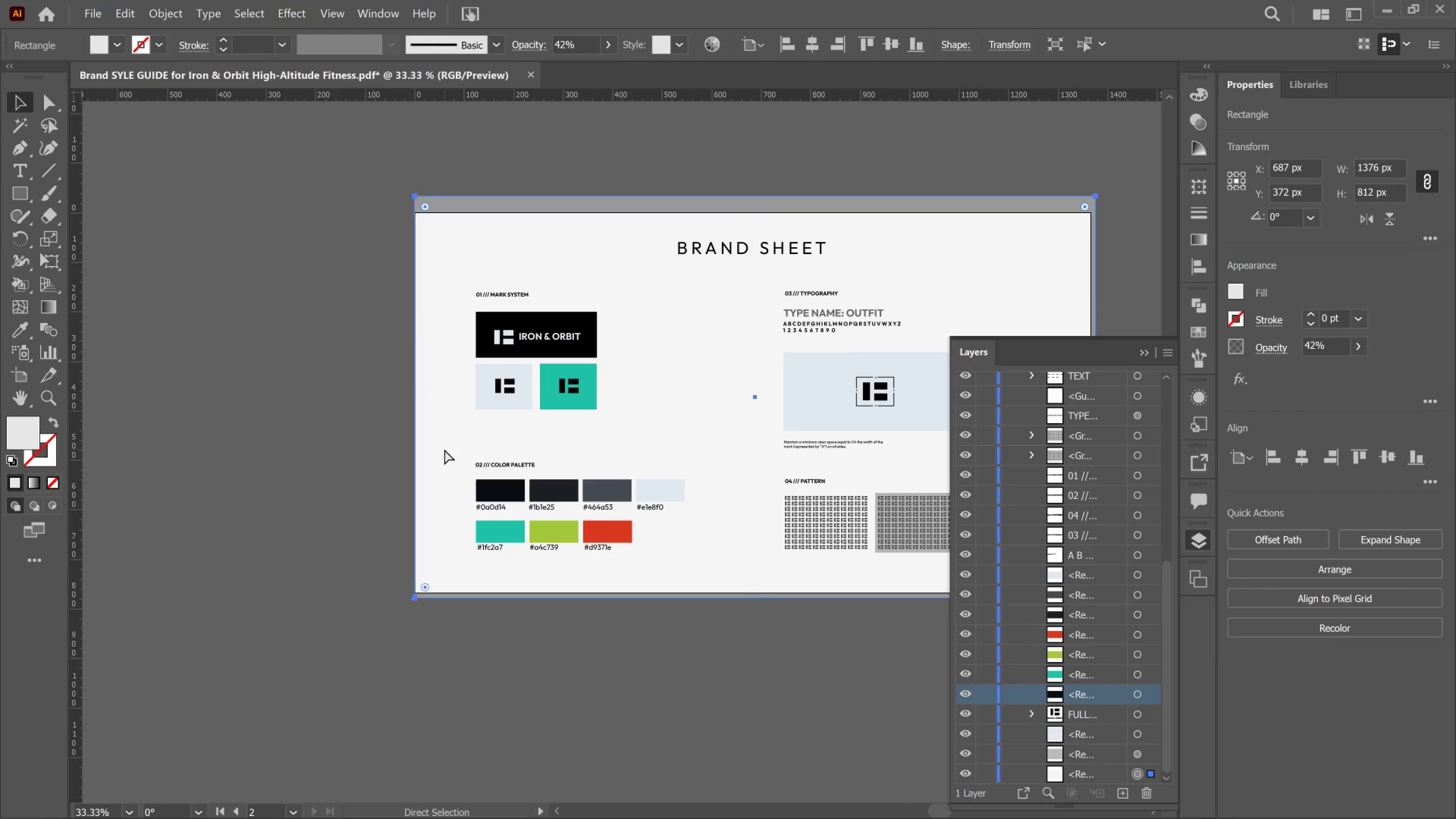 
key(Control+2)
 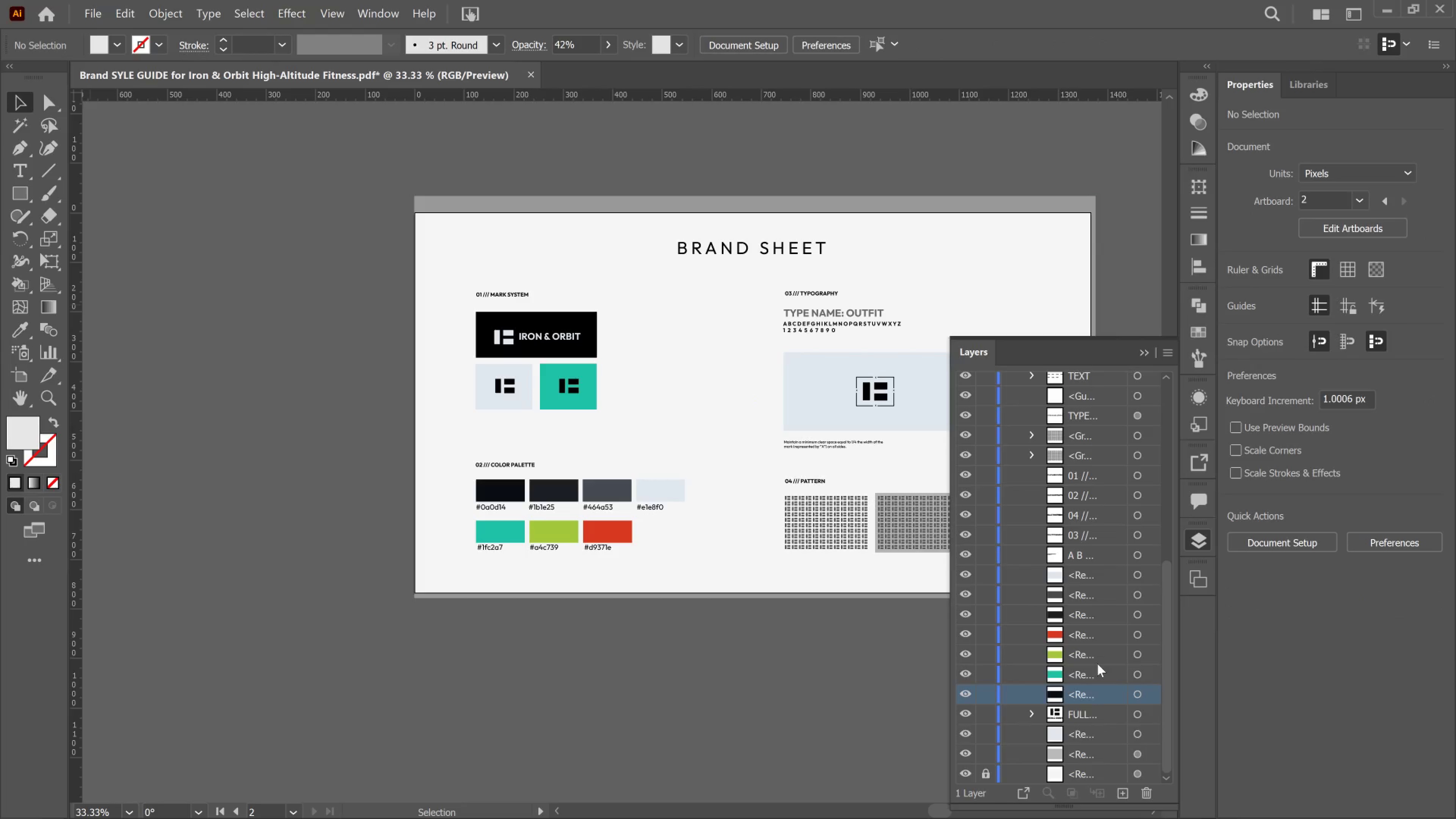 
scroll: coordinate [1108, 680], scroll_direction: down, amount: 2.0
 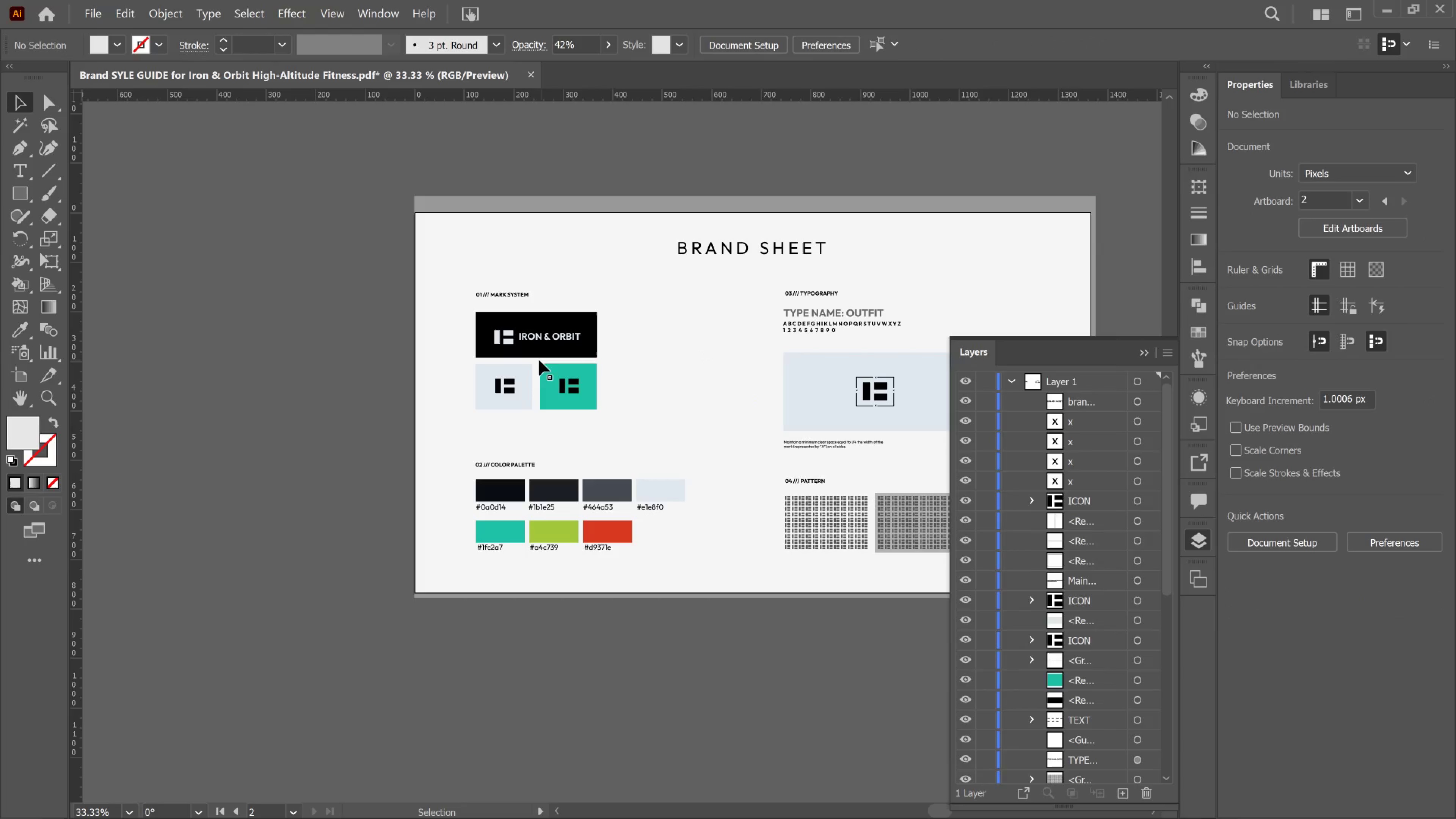 
key(Alt+Control+2)
 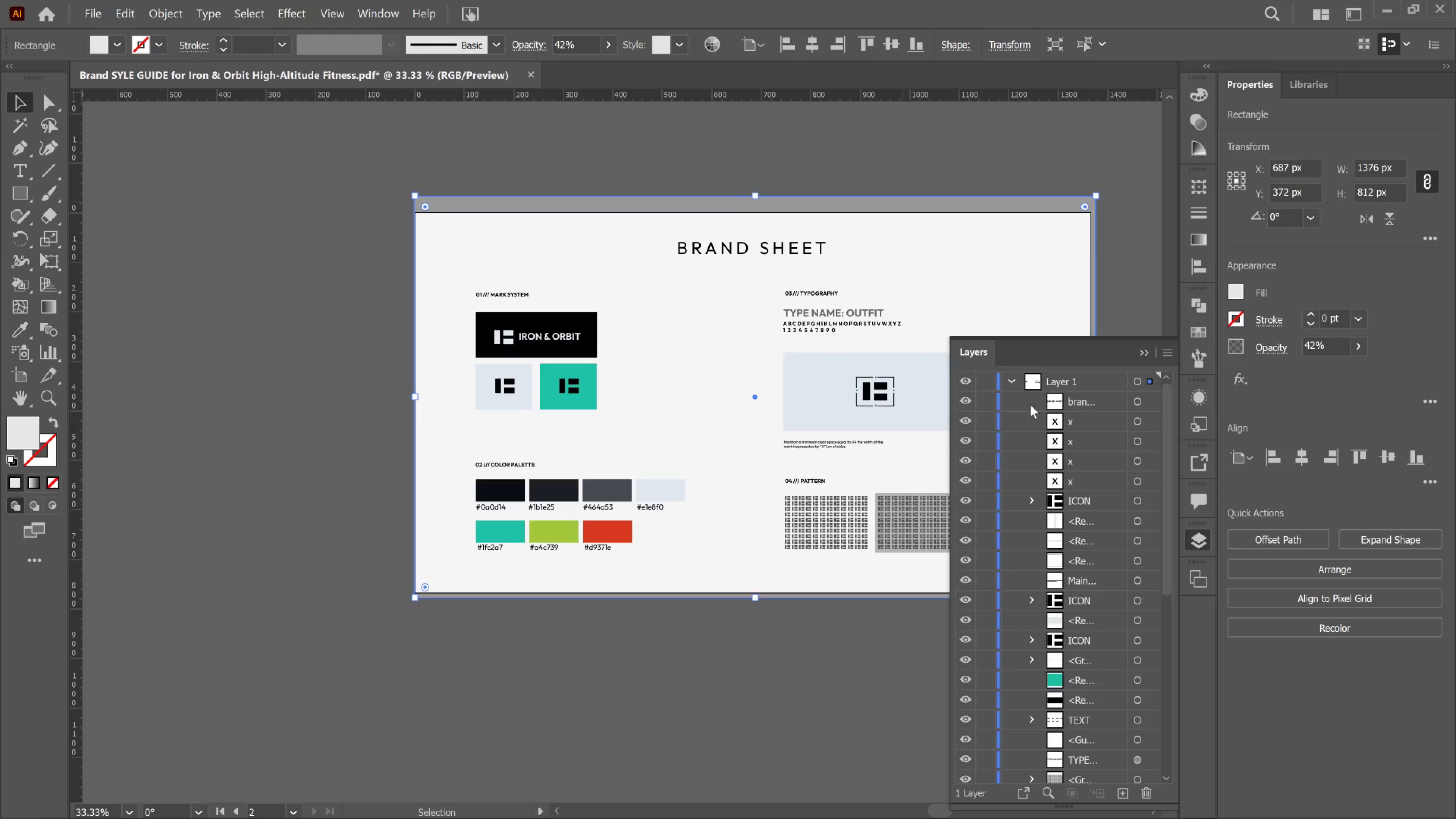 
scroll: coordinate [1116, 490], scroll_direction: down, amount: 10.0
 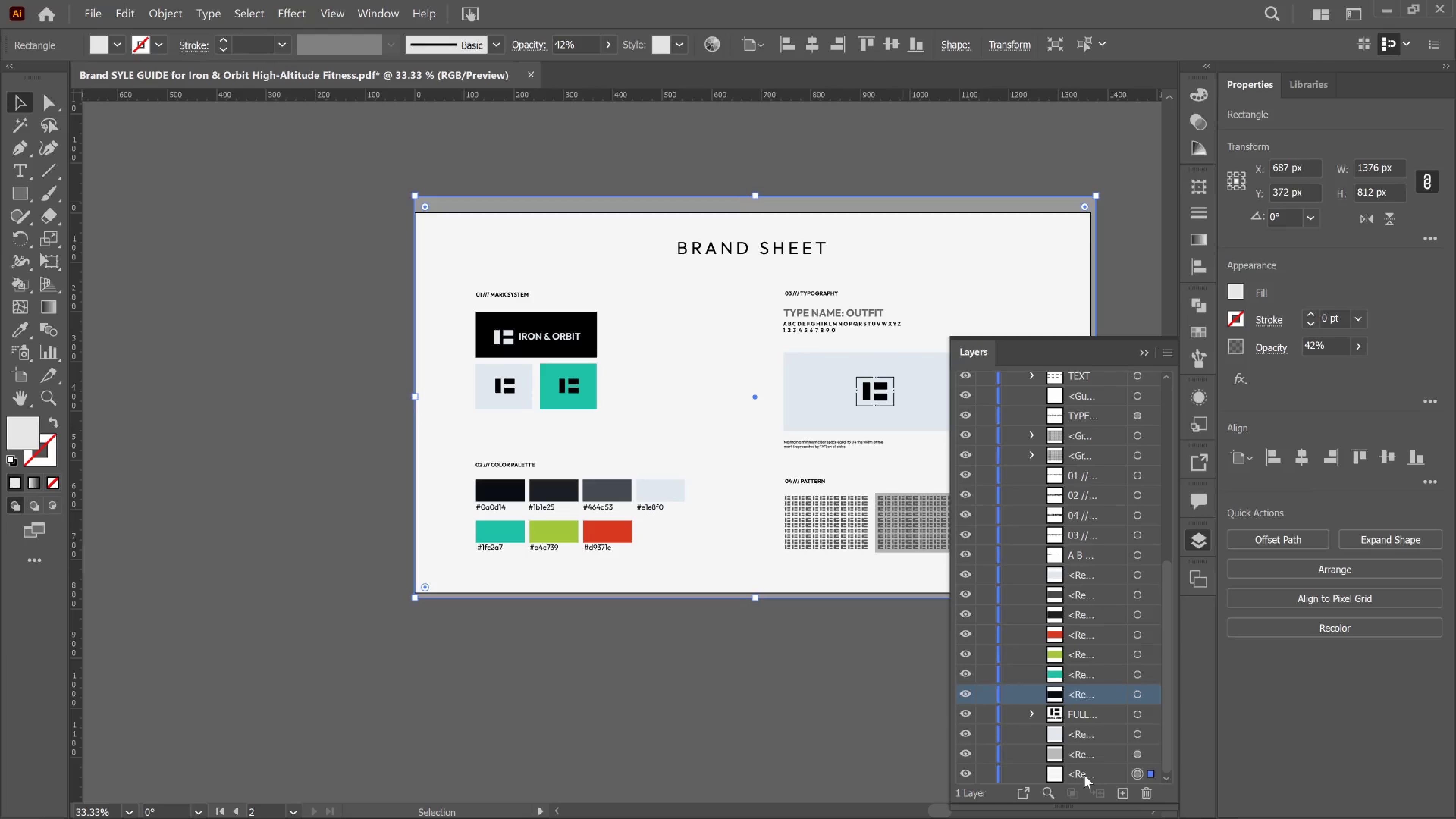 
double_click([1084, 775])
 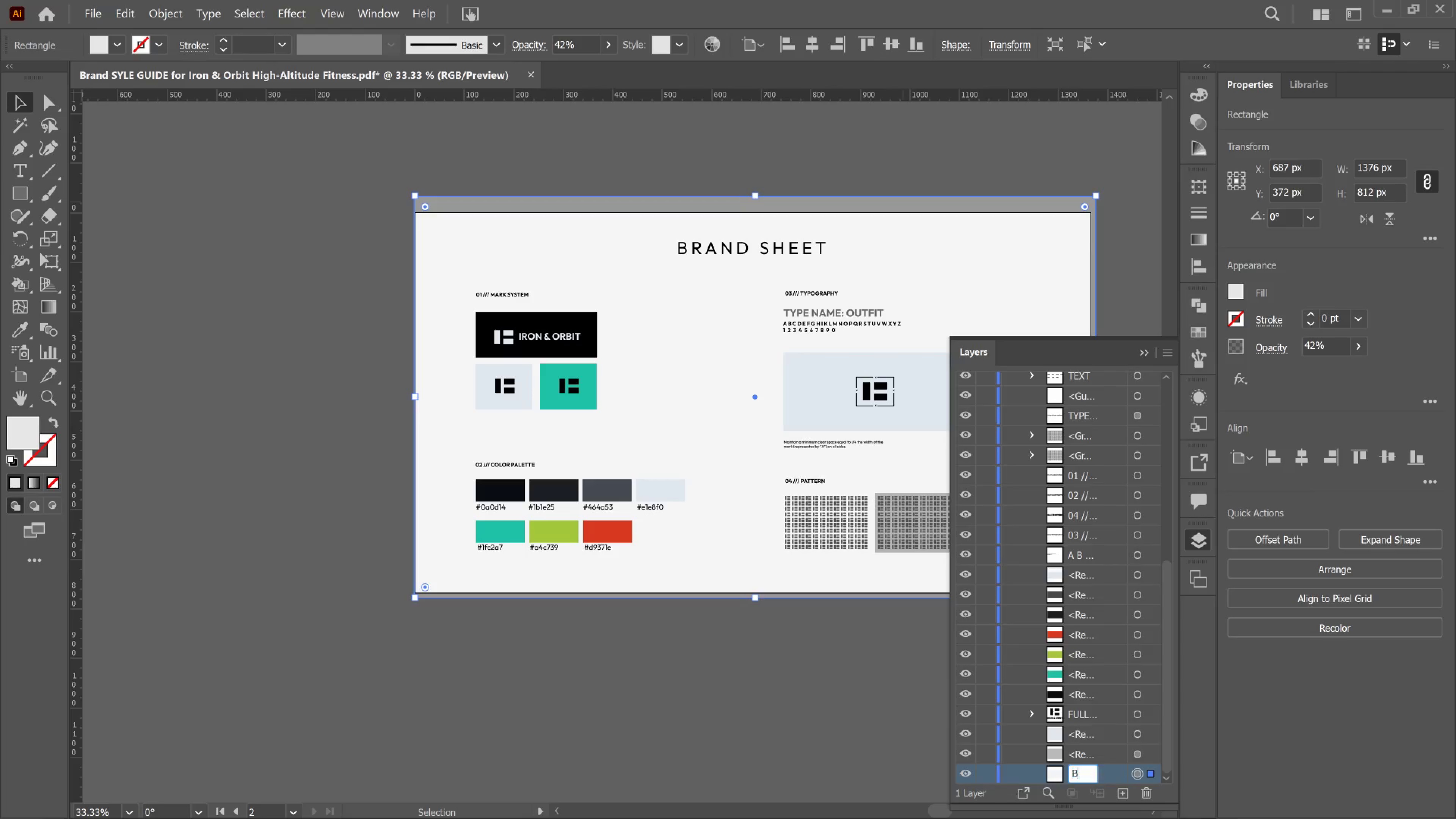 
type(BACKGROUND)
 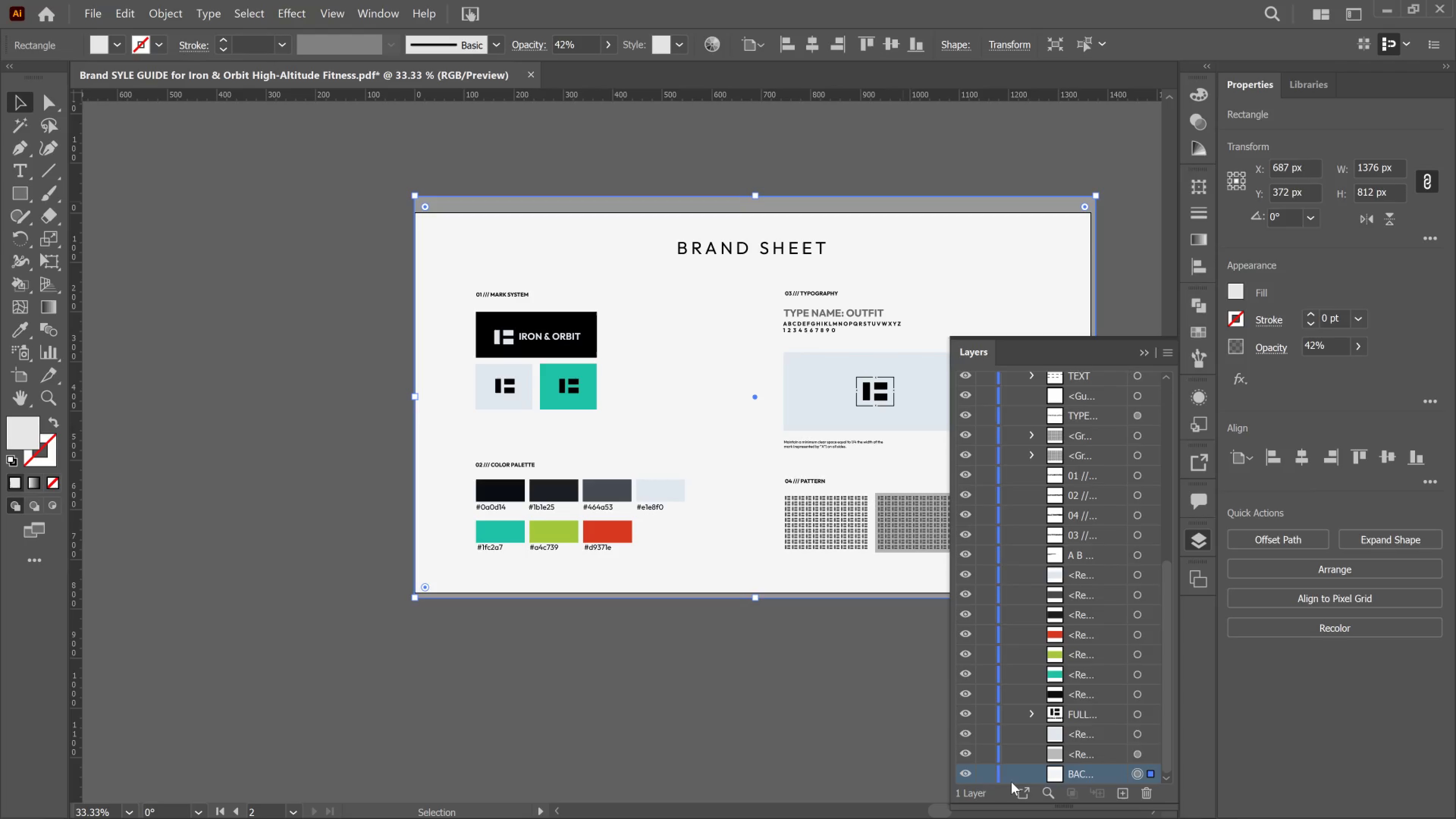 
key(Enter)
 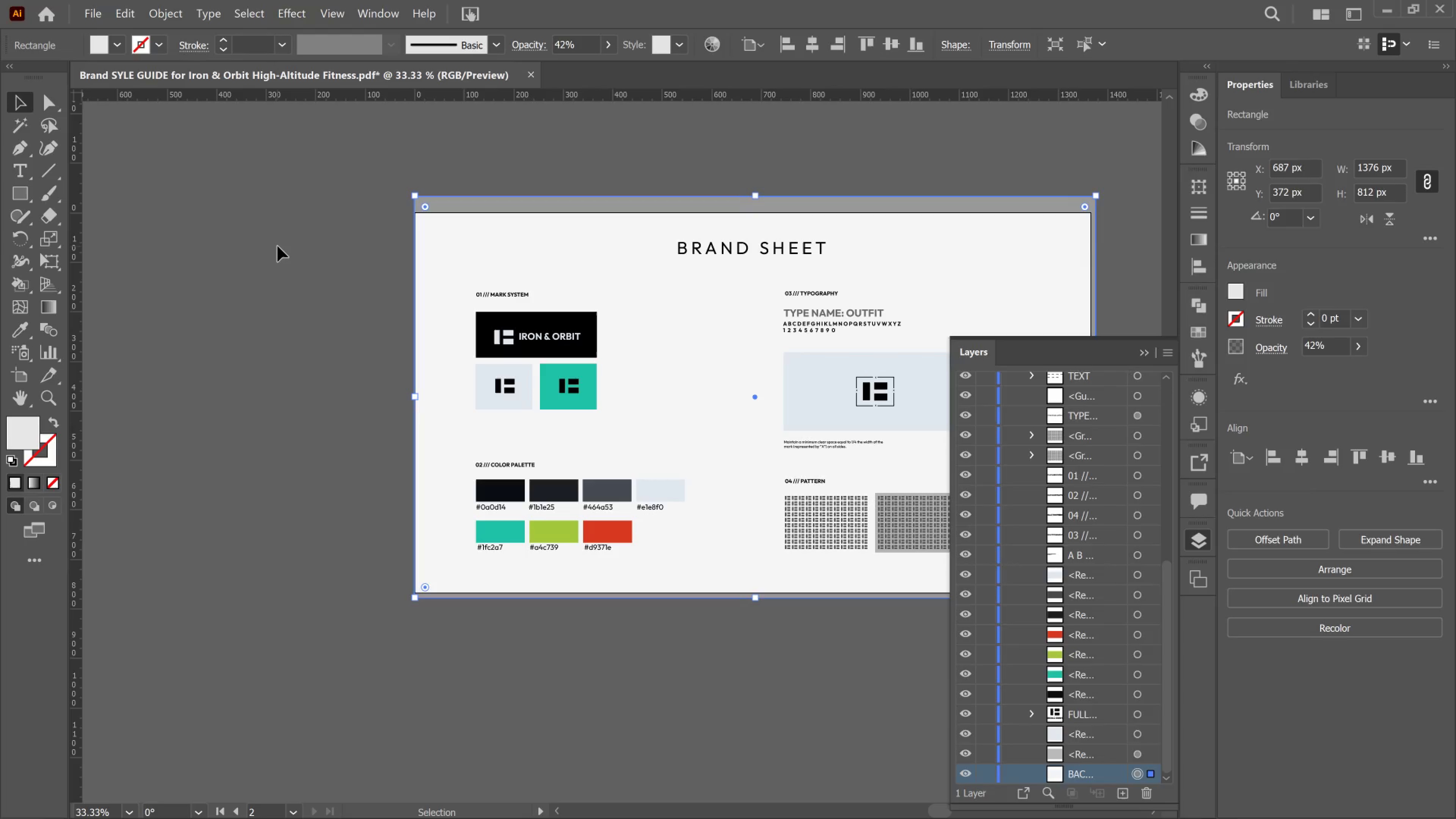 
left_click([278, 246])
 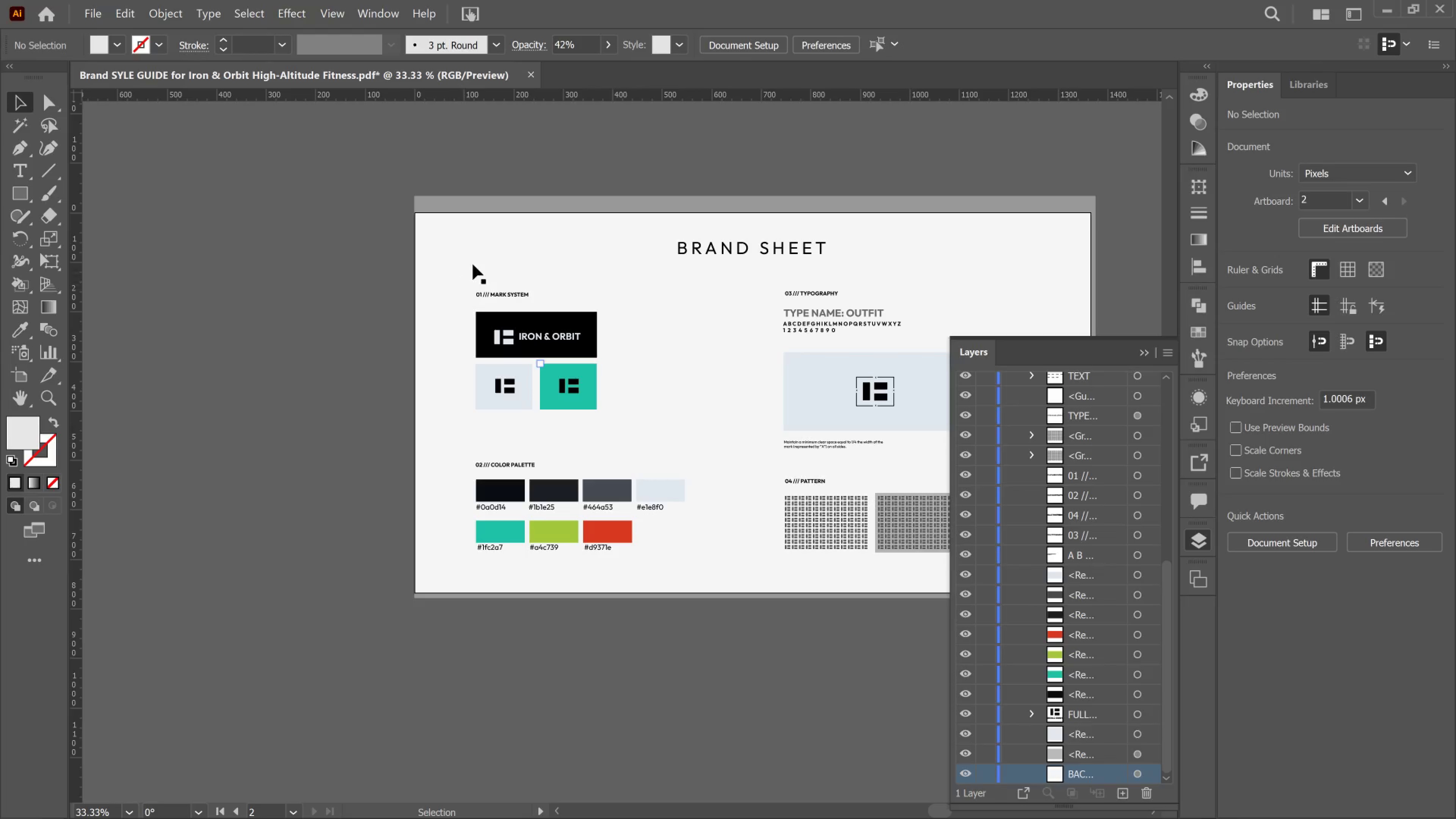 
key(Control+2)
 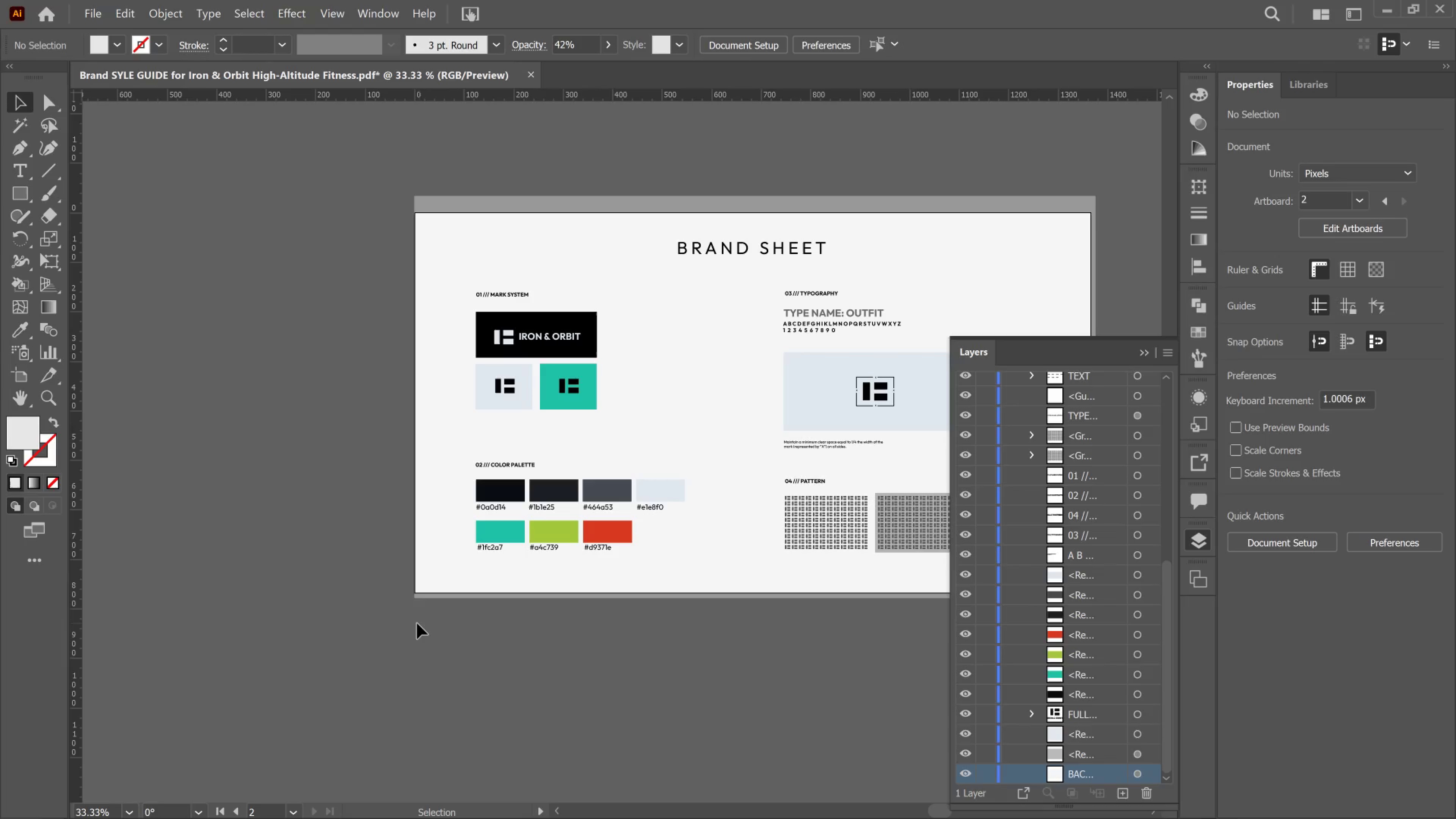 
left_click([417, 623])
 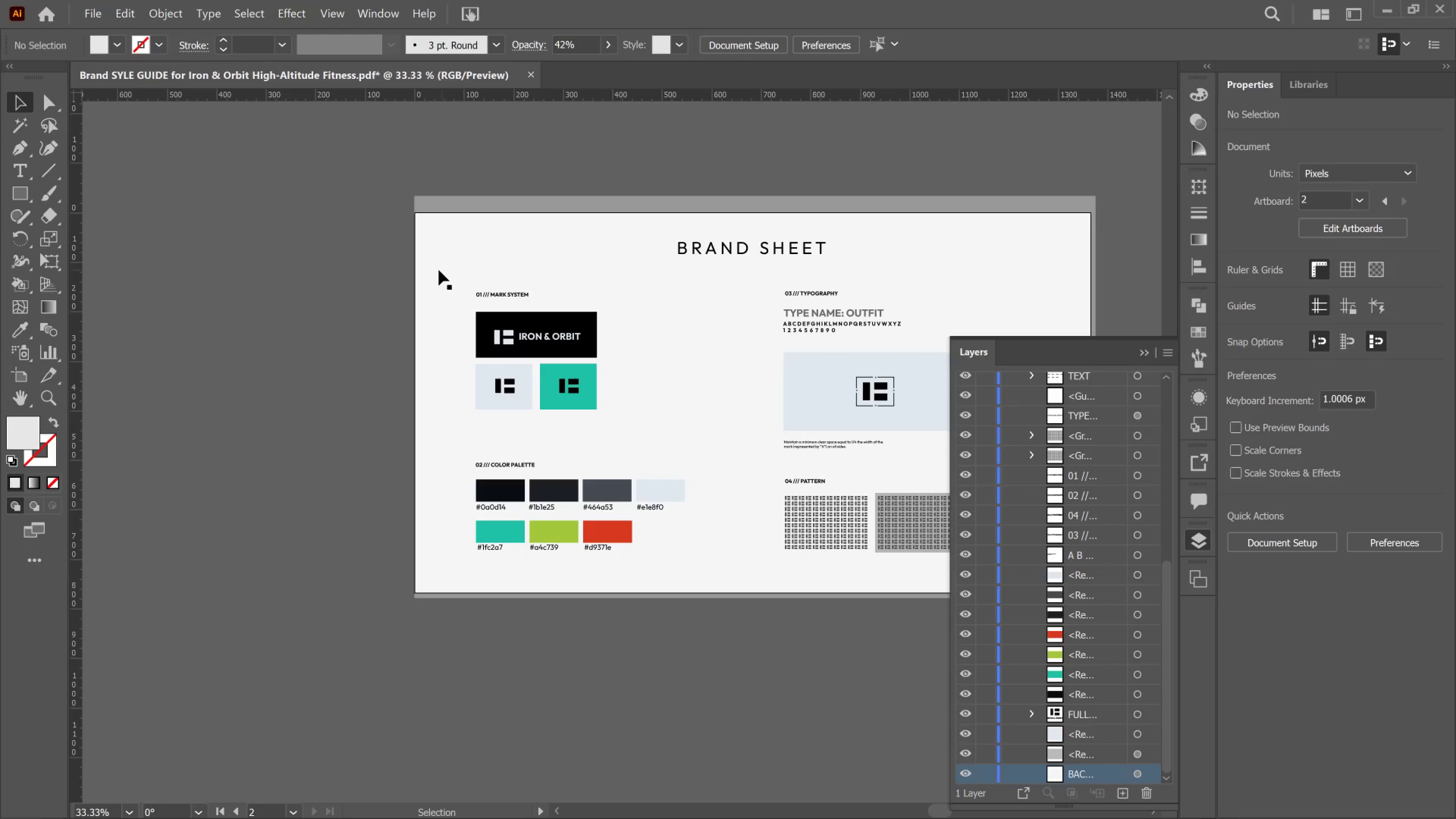 
left_click_drag(start_coordinate=[411, 291], to_coordinate=[613, 431])
 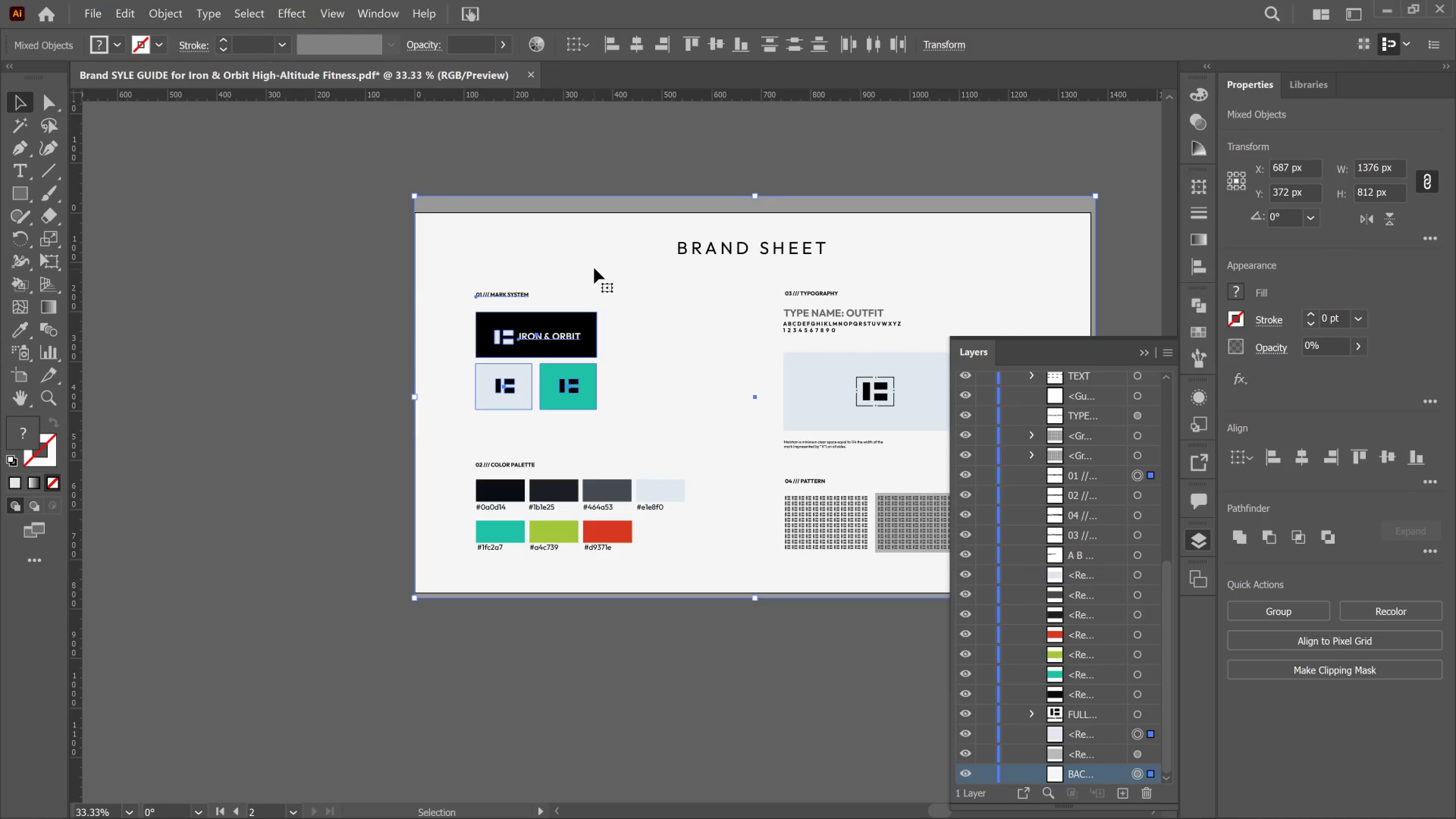 
left_click([596, 266])
 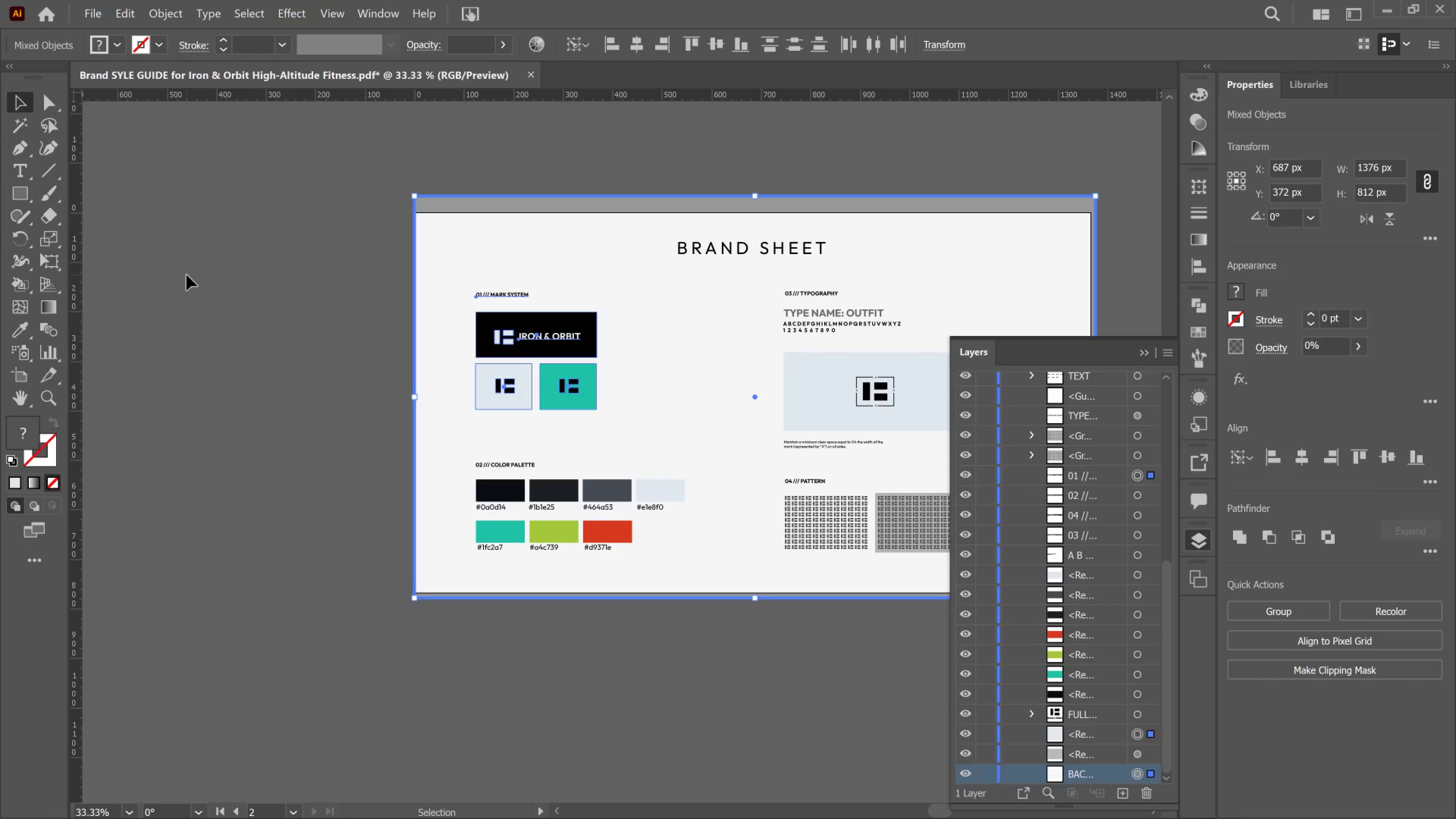 
left_click([187, 275])
 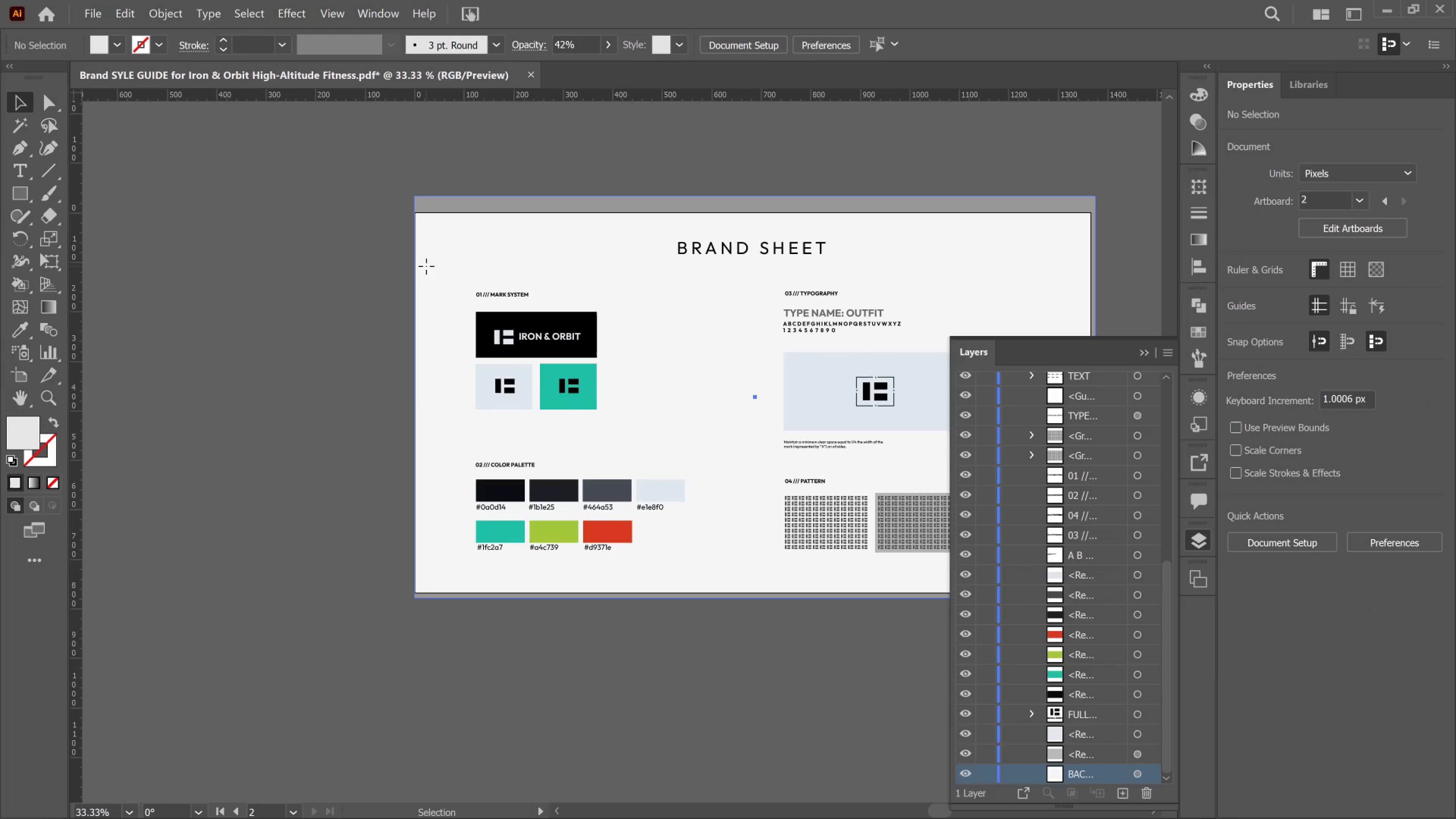 
left_click([426, 266])
 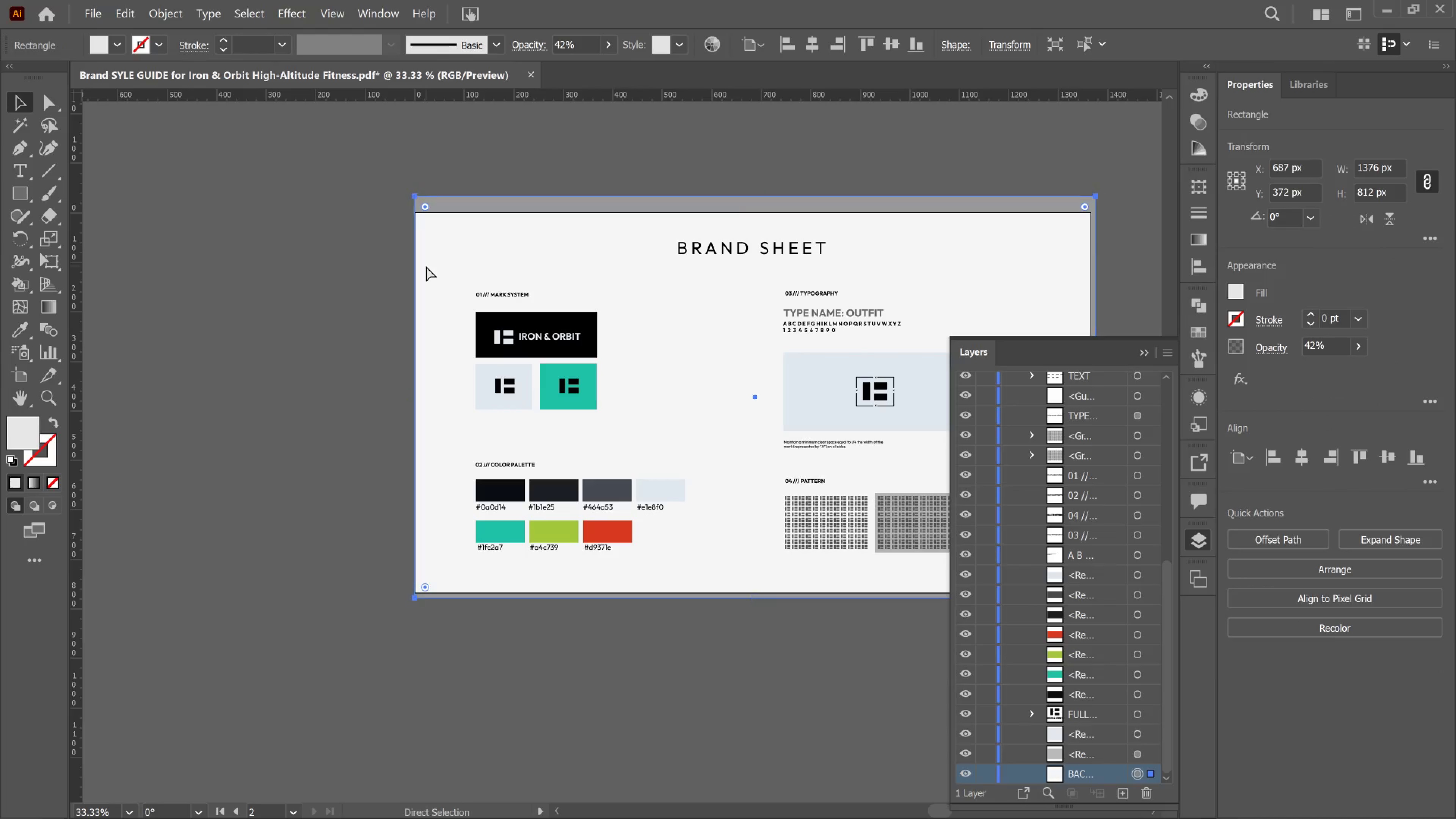 
key(Control+2)
 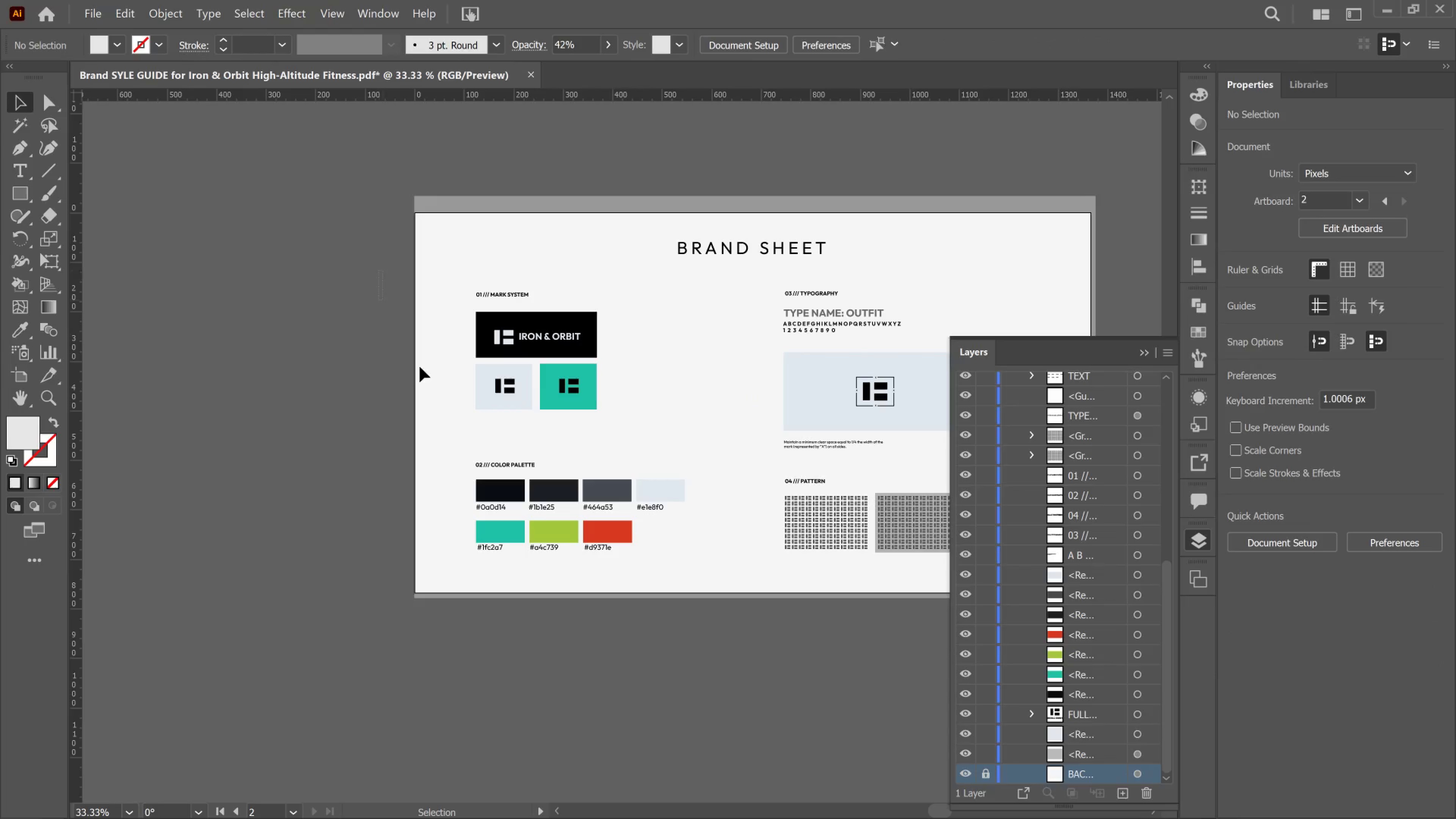 
left_click_drag(start_coordinate=[379, 271], to_coordinate=[606, 423])
 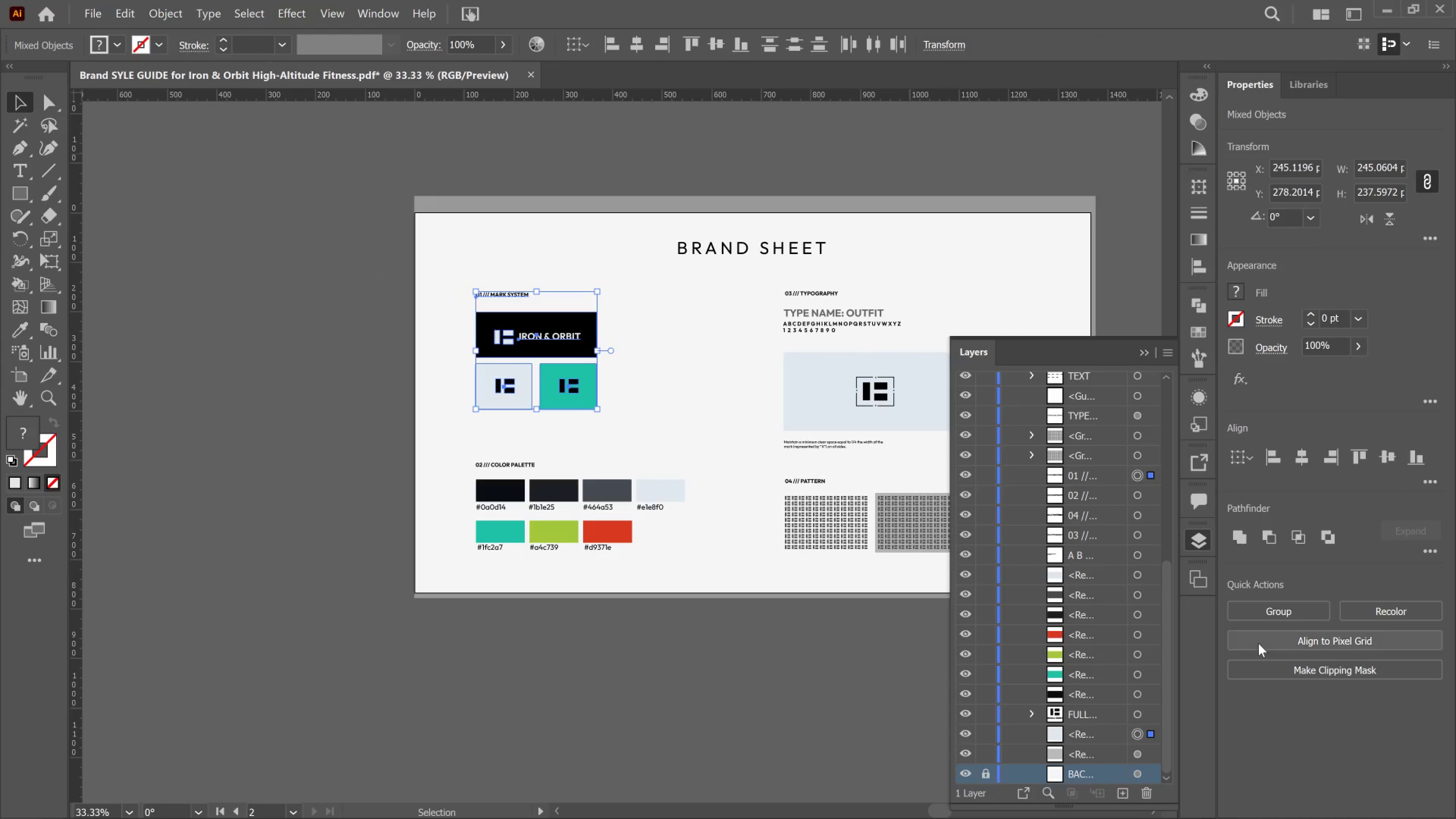 
left_click([1269, 618])
 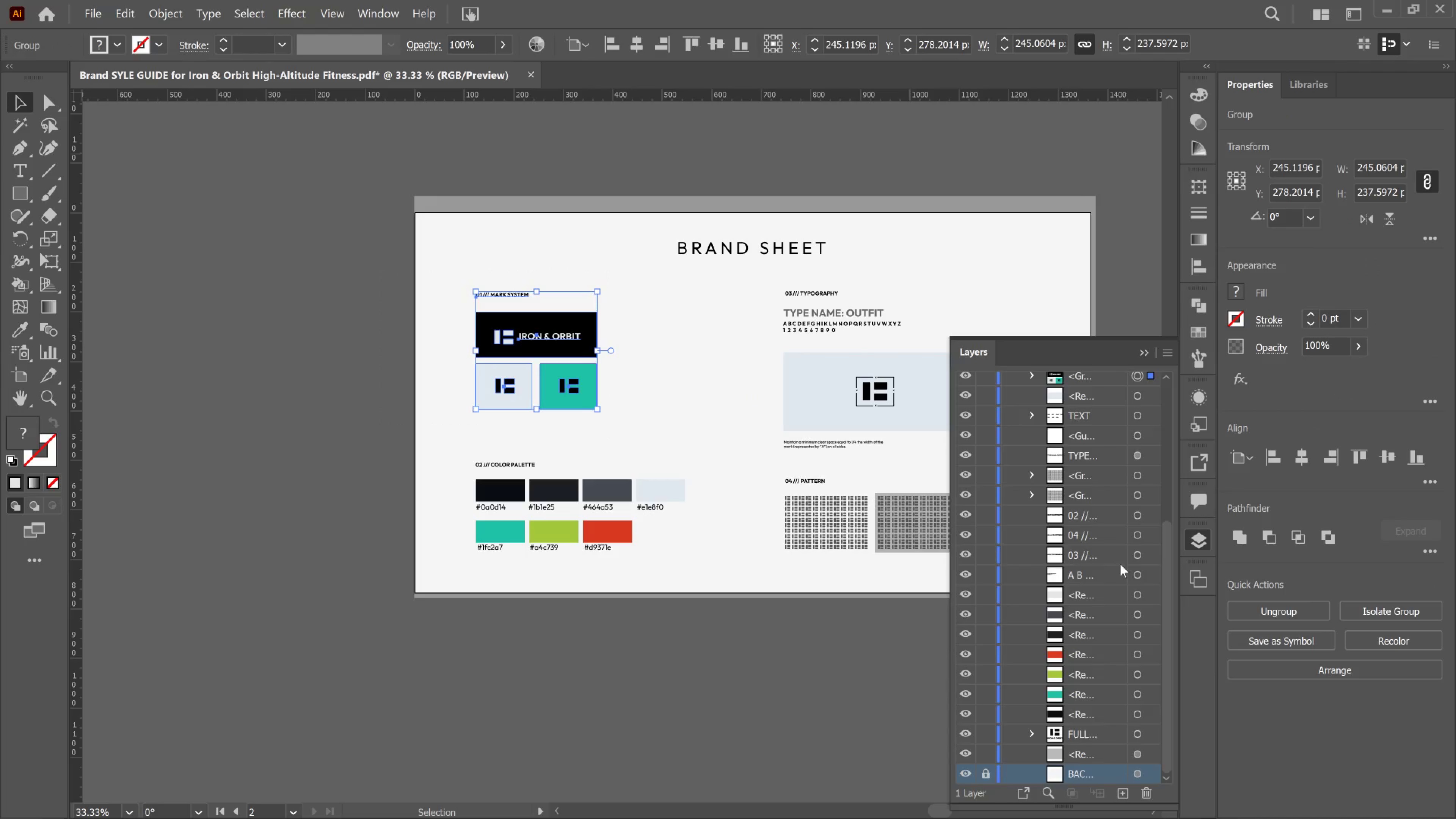 
scroll: coordinate [1097, 570], scroll_direction: up, amount: 3.0
 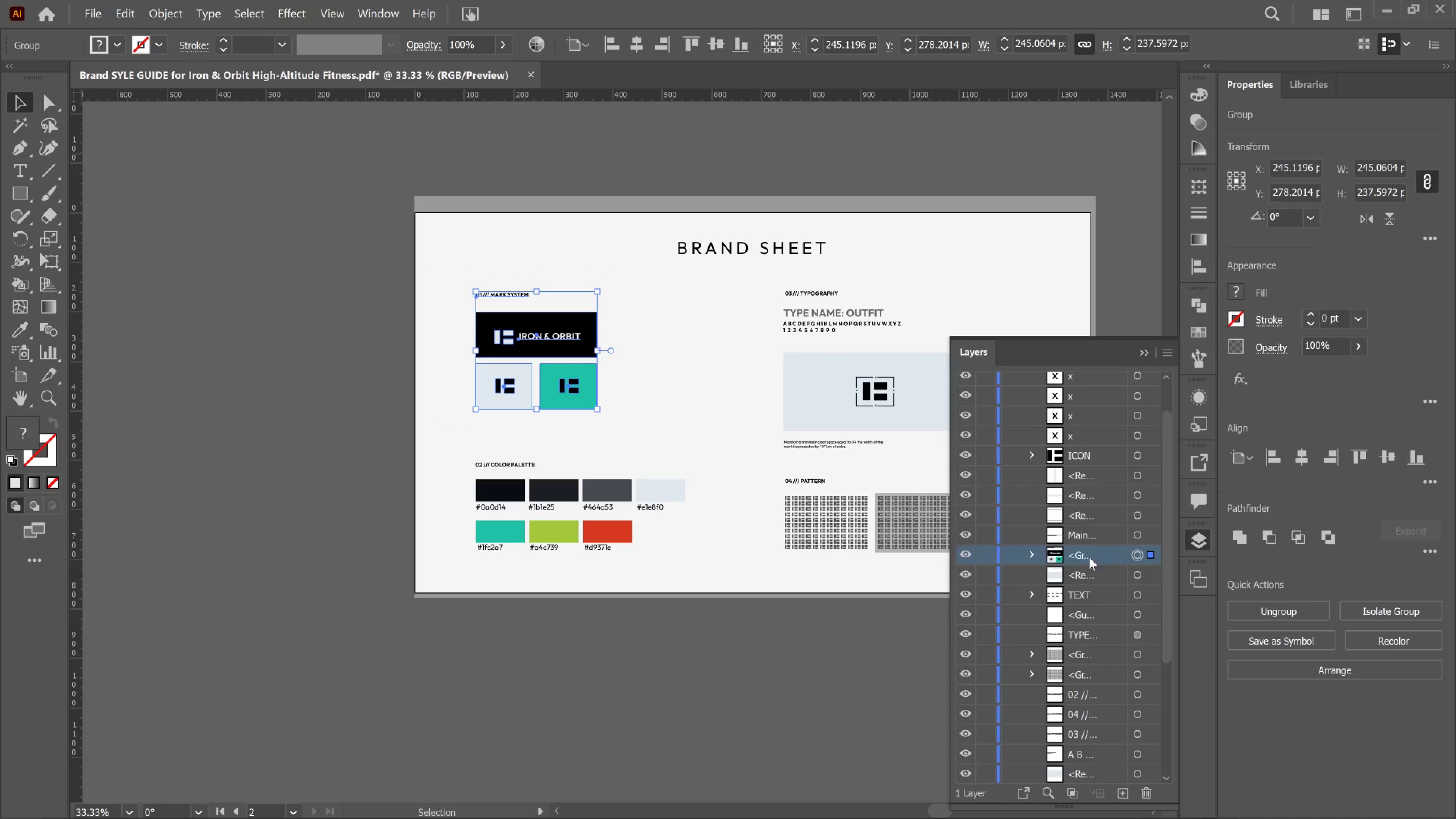 
double_click([1089, 557])
 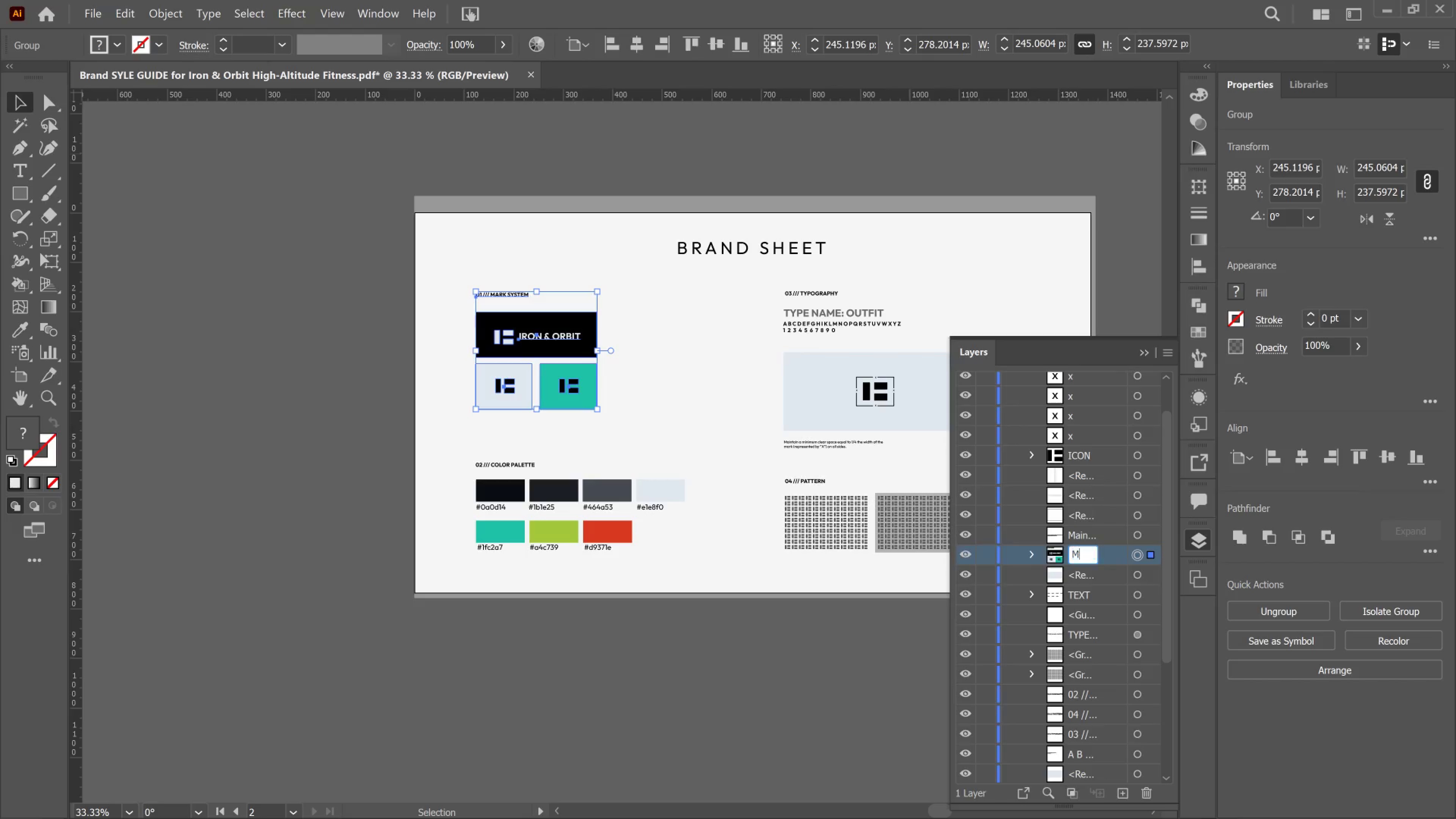 
type(MARK SYSTEM)
 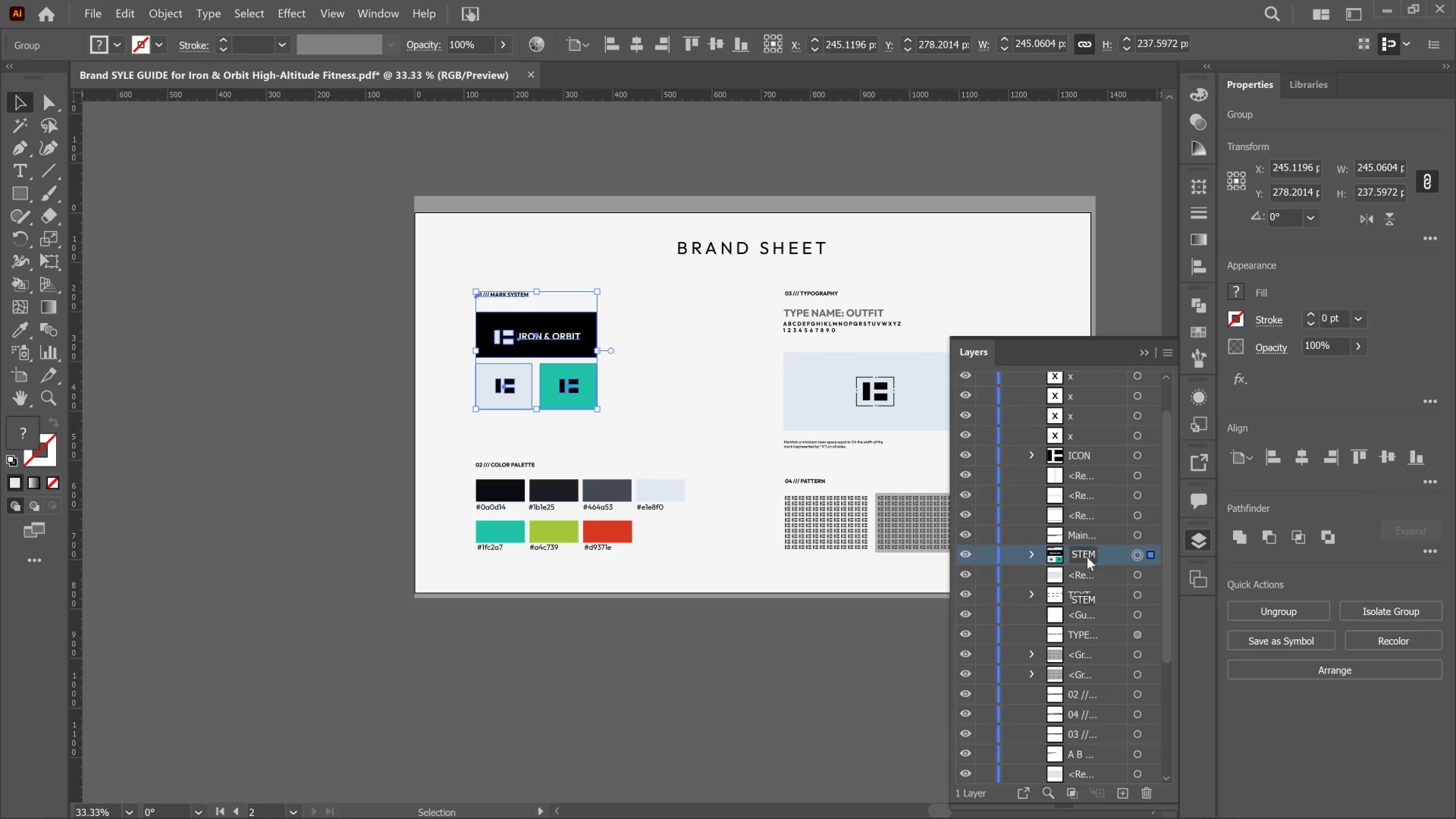 
key(Enter)
 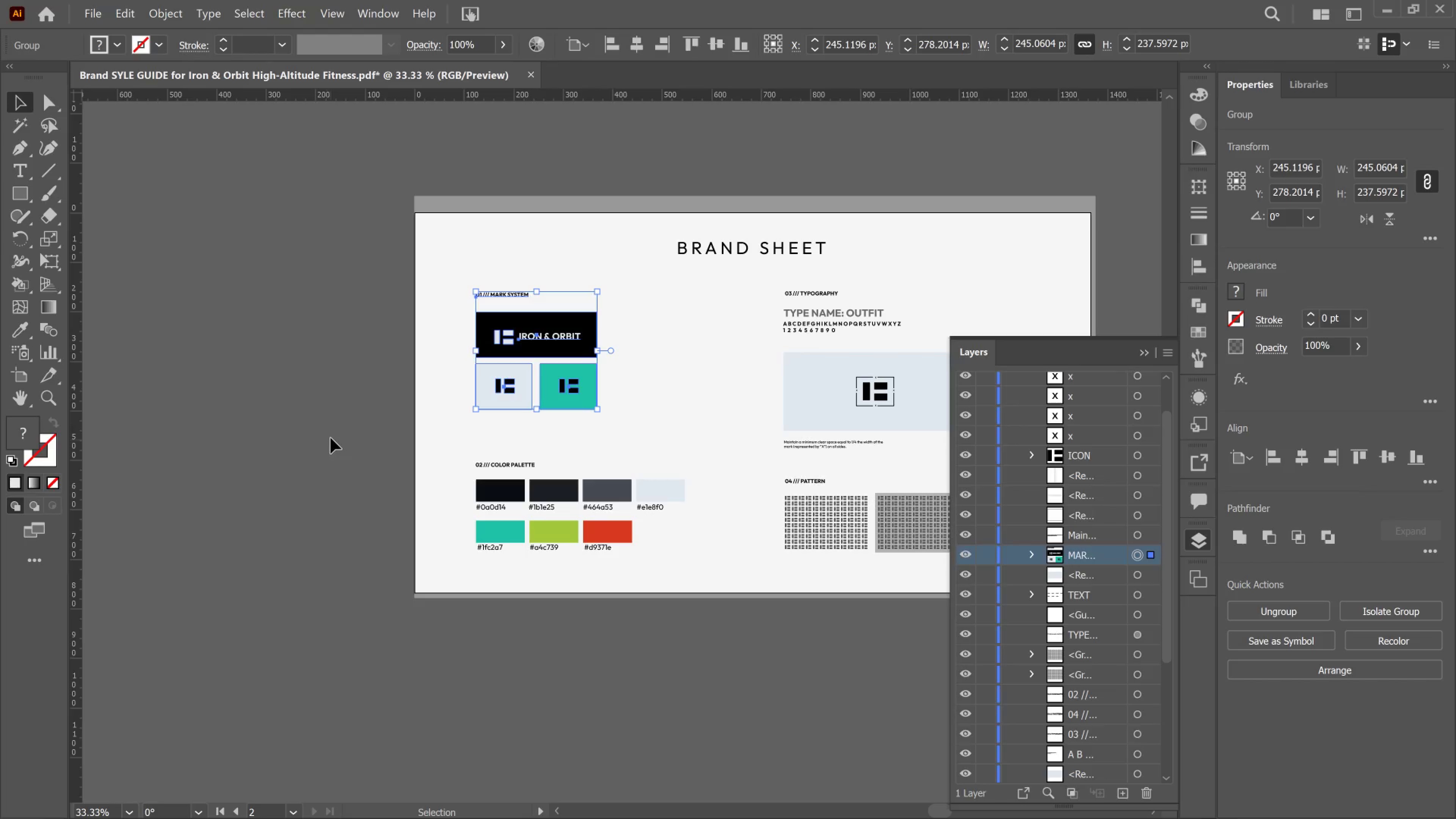 
left_click_drag(start_coordinate=[357, 439], to_coordinate=[712, 557])
 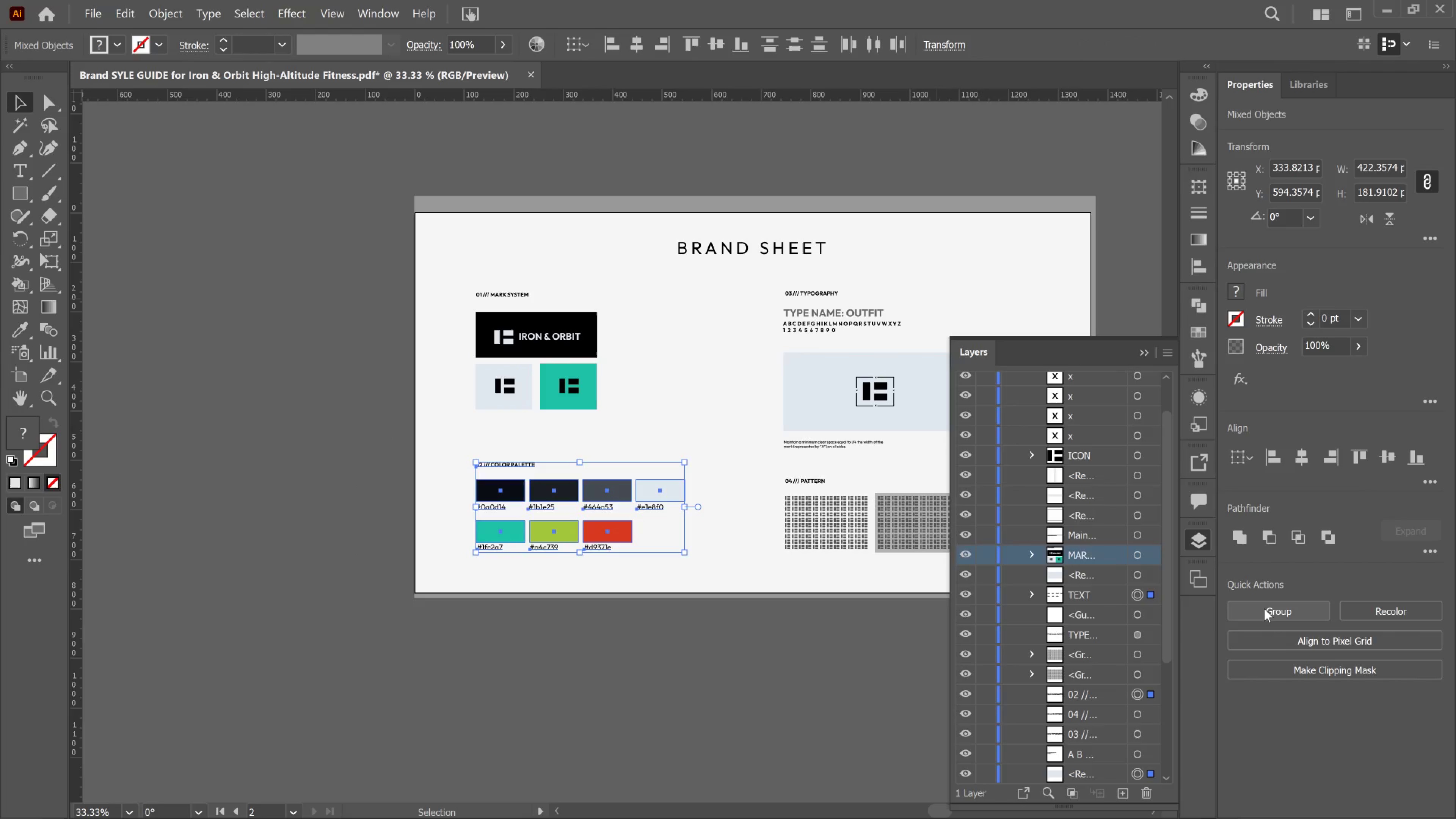 
left_click([1264, 609])
 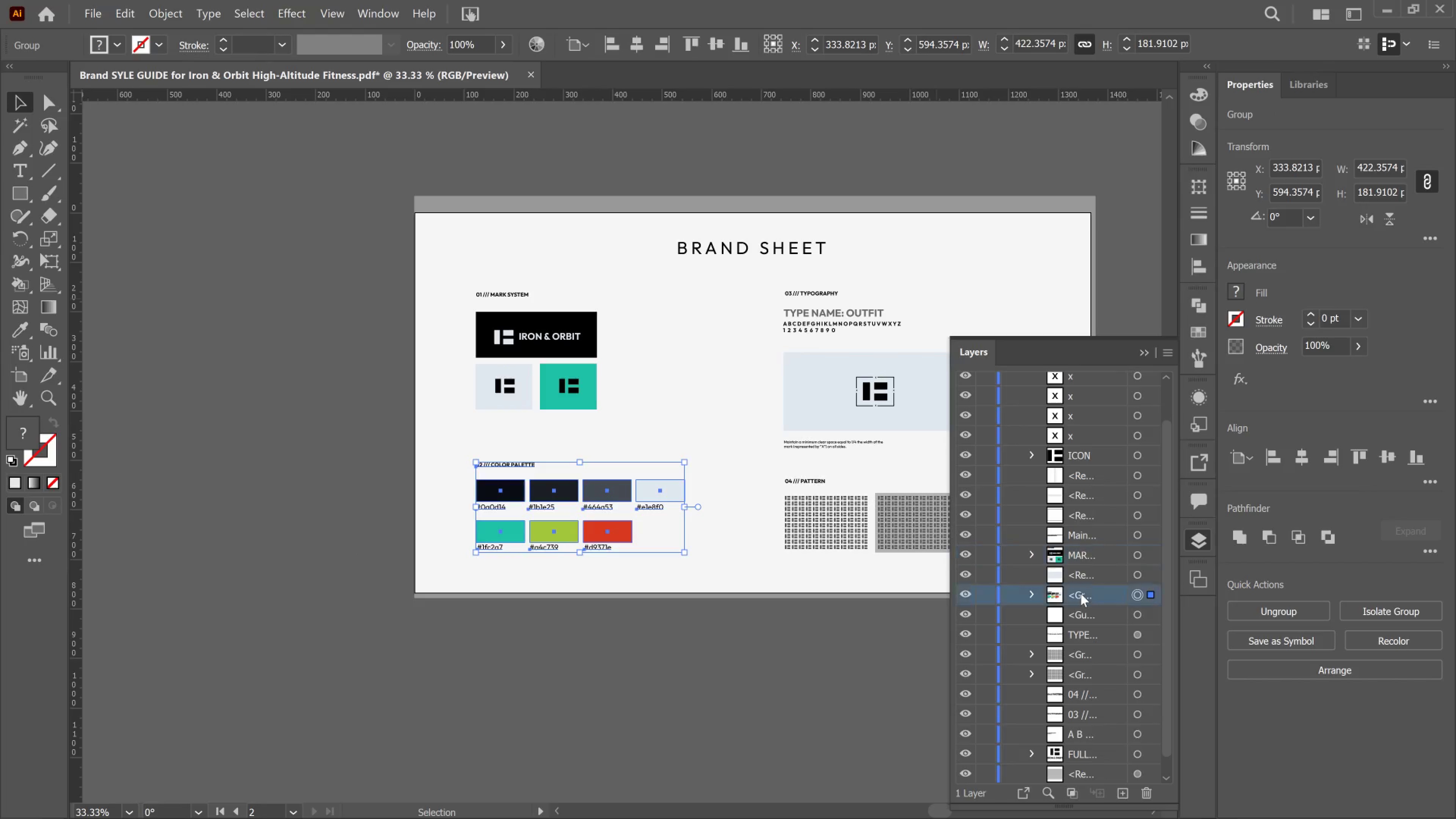 
double_click([1081, 593])
 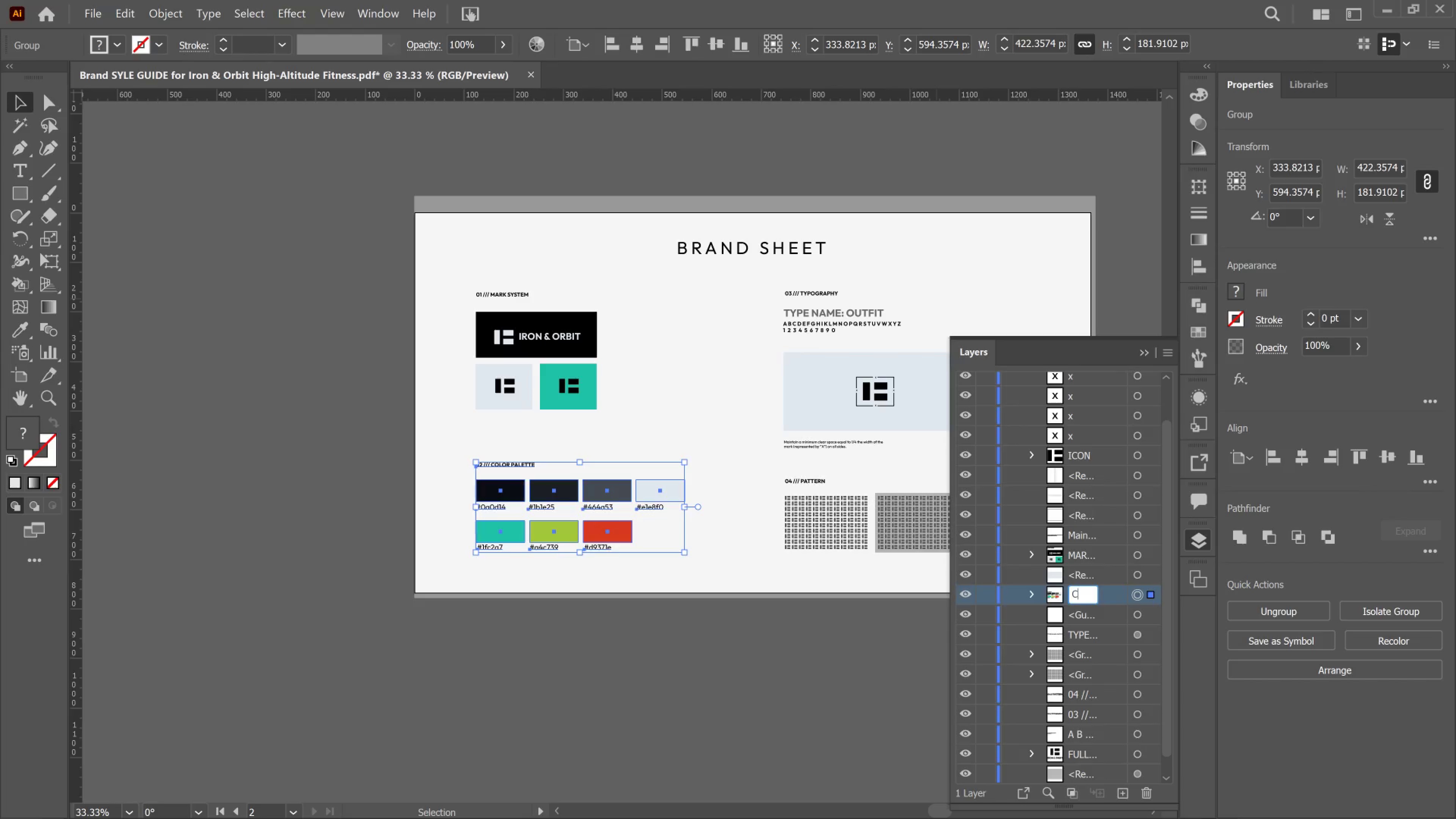 
type(COLOR PALETTE)
 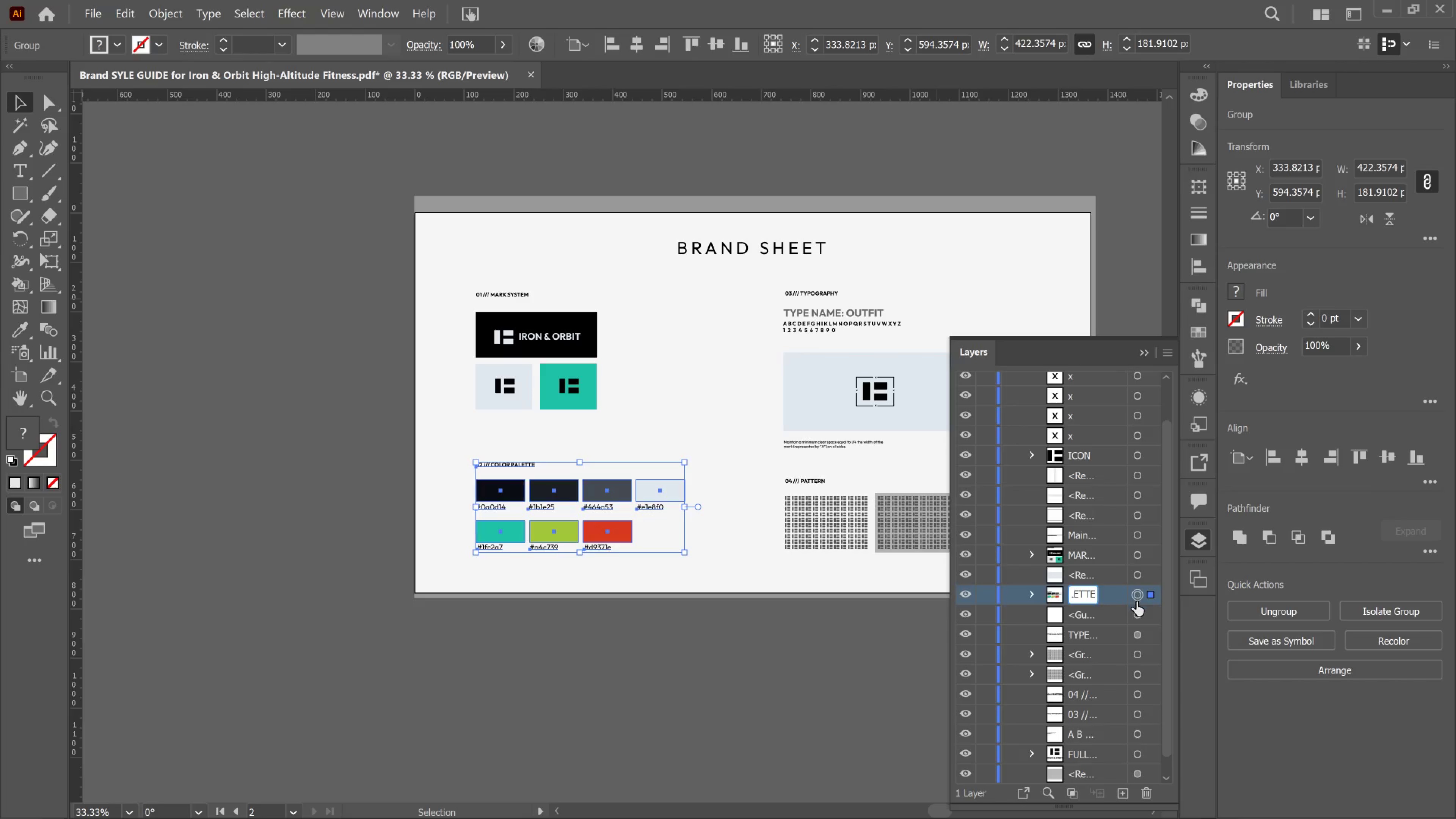 
key(Enter)
 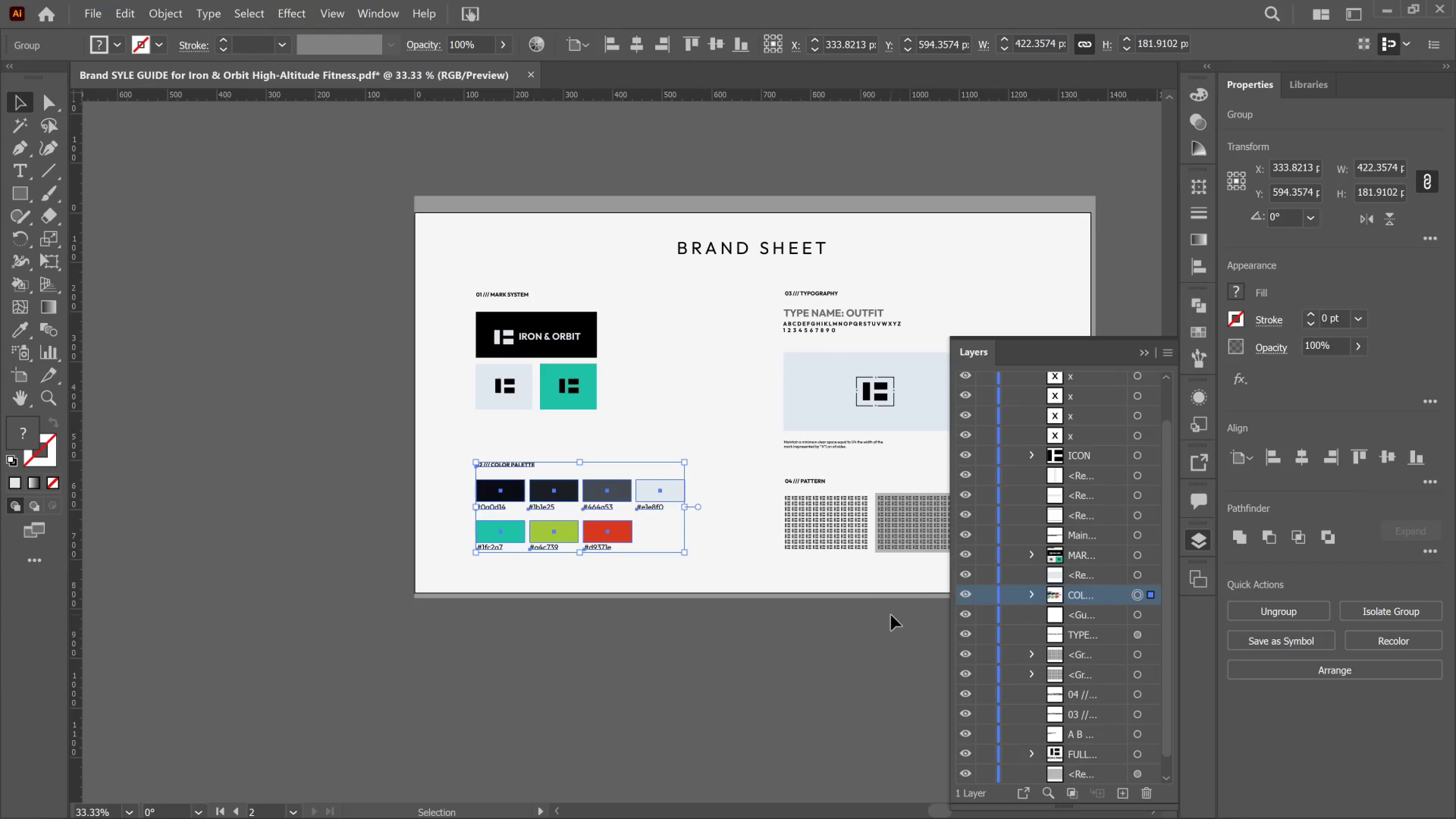 
hold_key(key=Space, duration=0.96)
 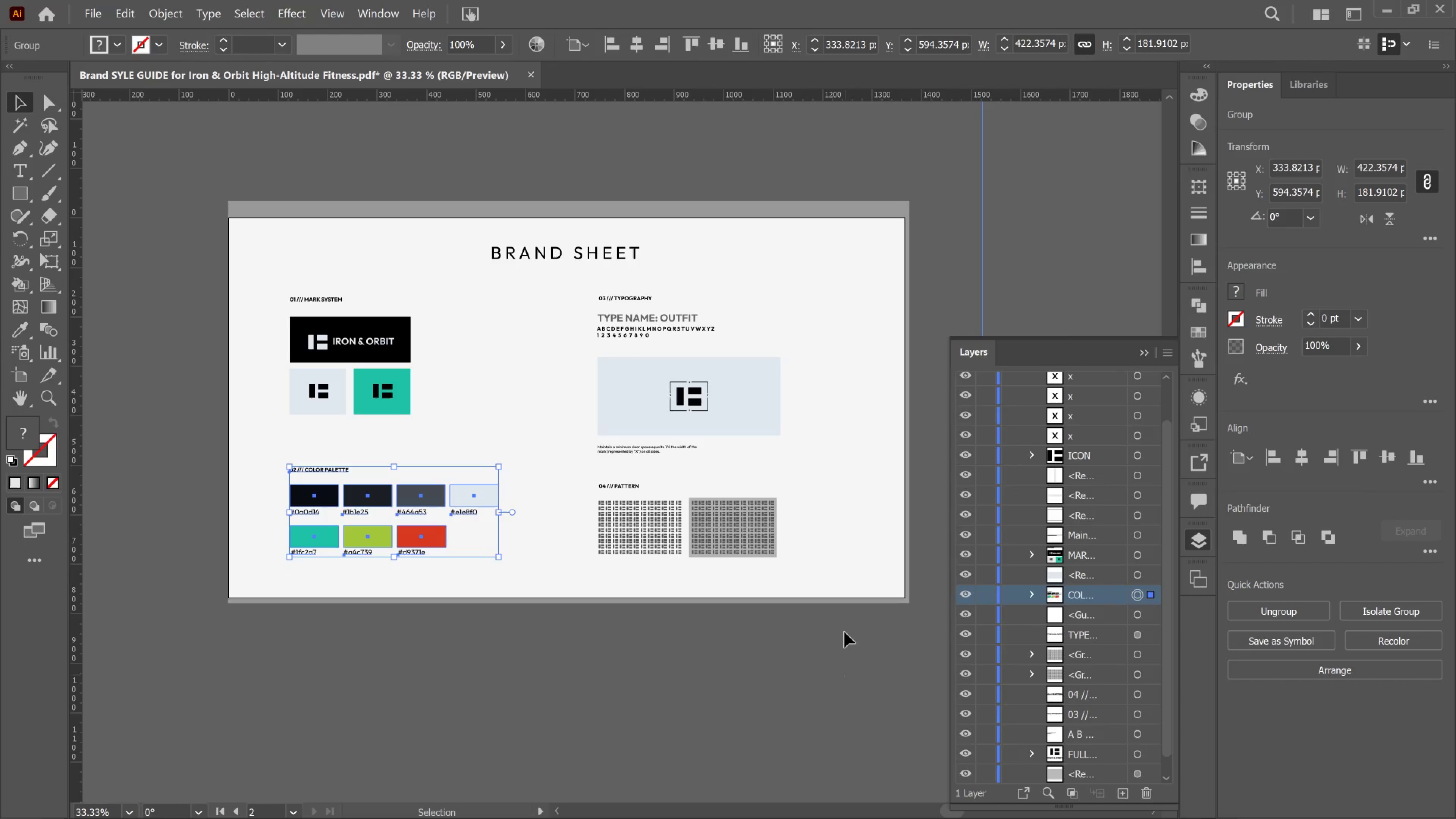 
left_click_drag(start_coordinate=[861, 569], to_coordinate=[675, 573])
 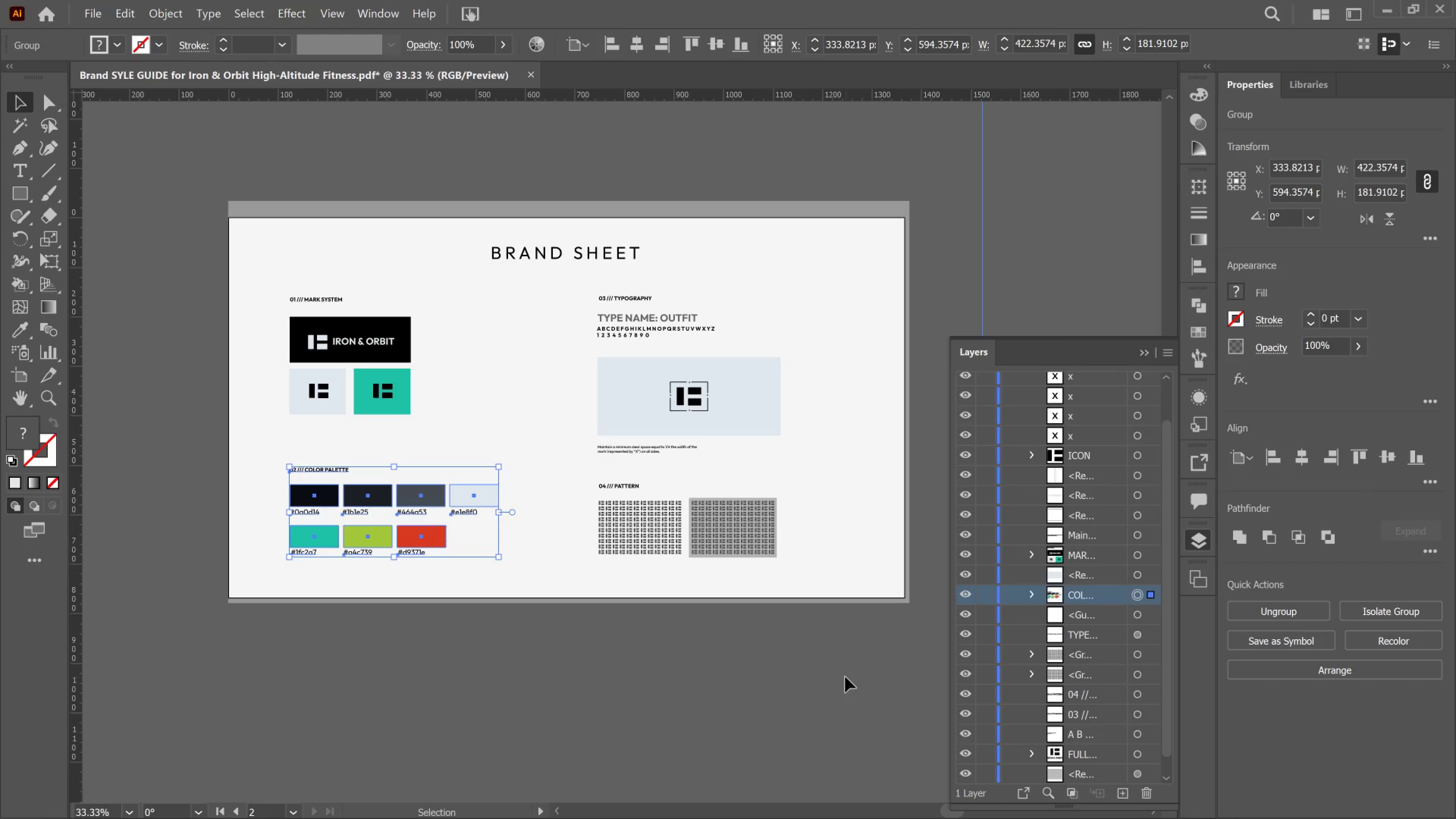 
left_click_drag(start_coordinate=[845, 677], to_coordinate=[596, 466])
 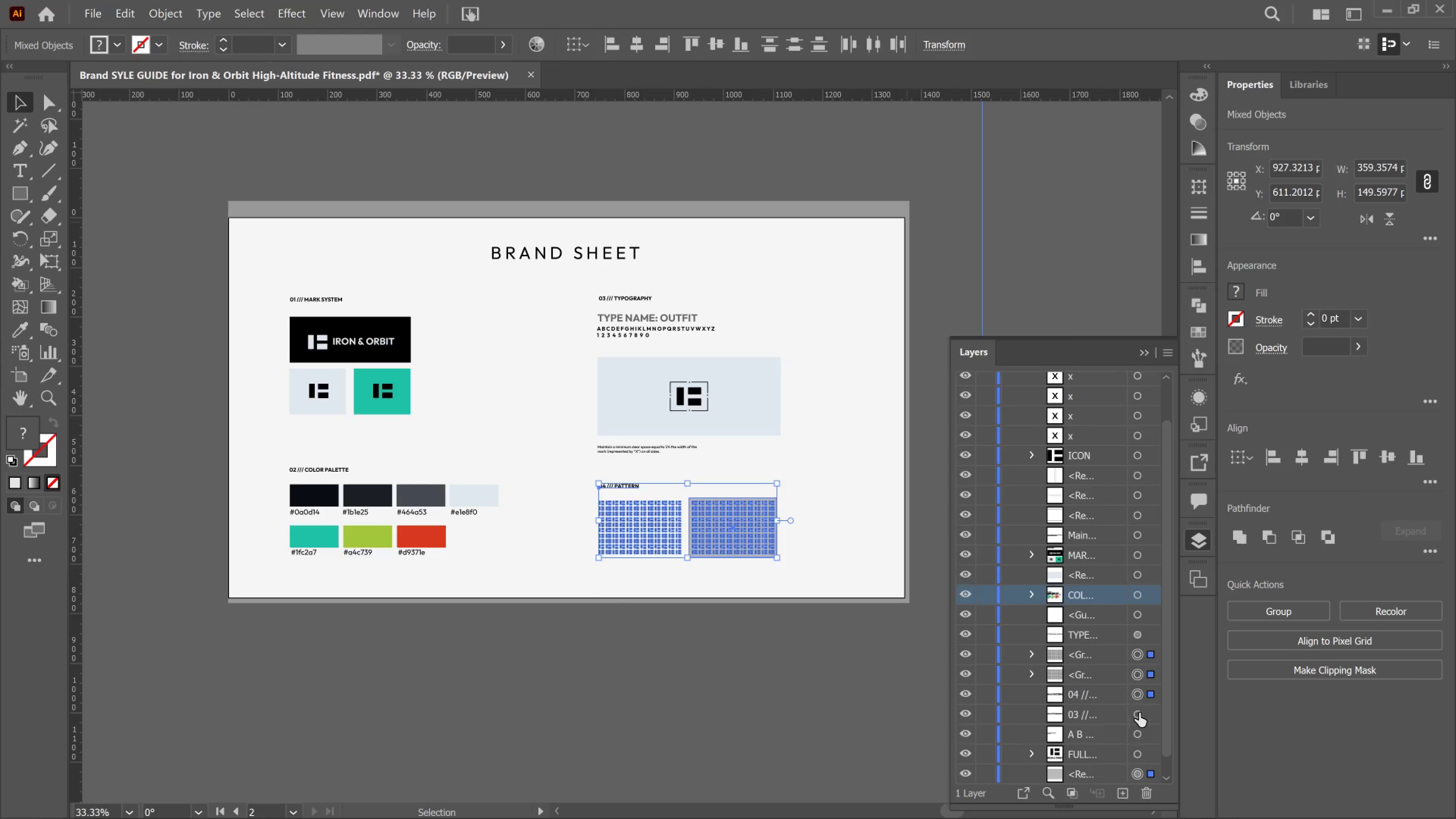 
scroll: coordinate [1121, 679], scroll_direction: down, amount: 4.0
 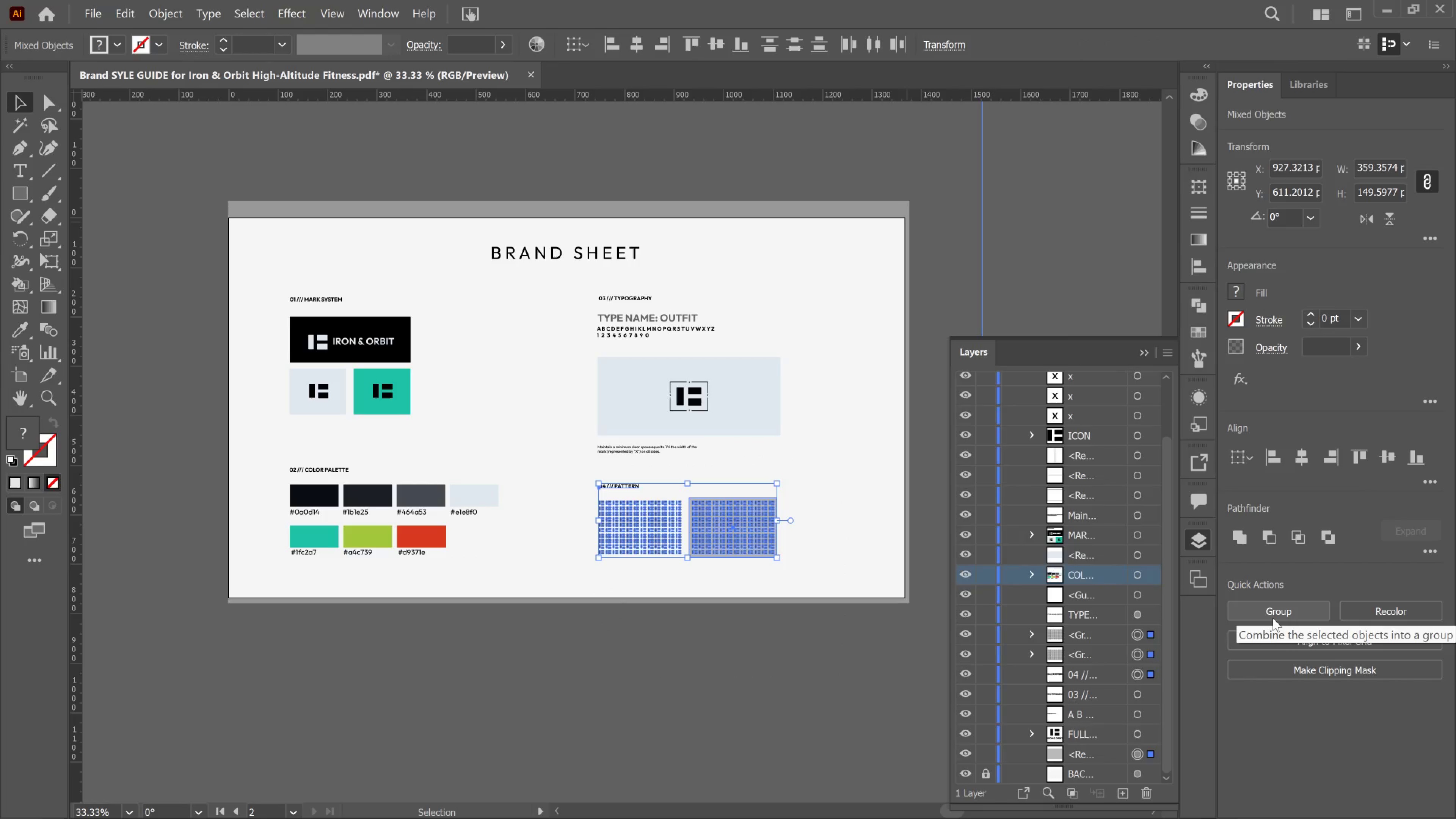 
left_click([1273, 618])
 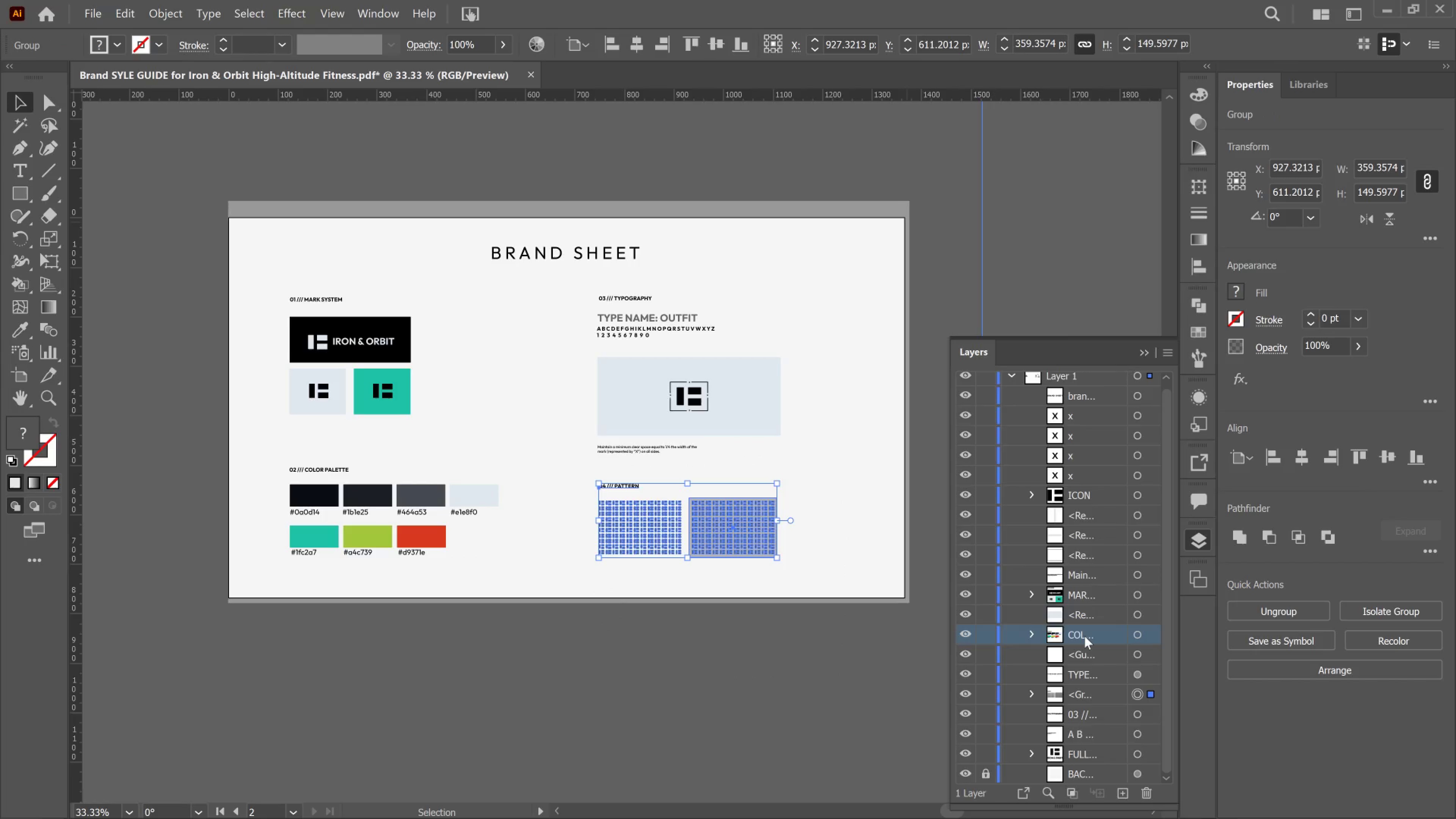 
double_click([1084, 636])
 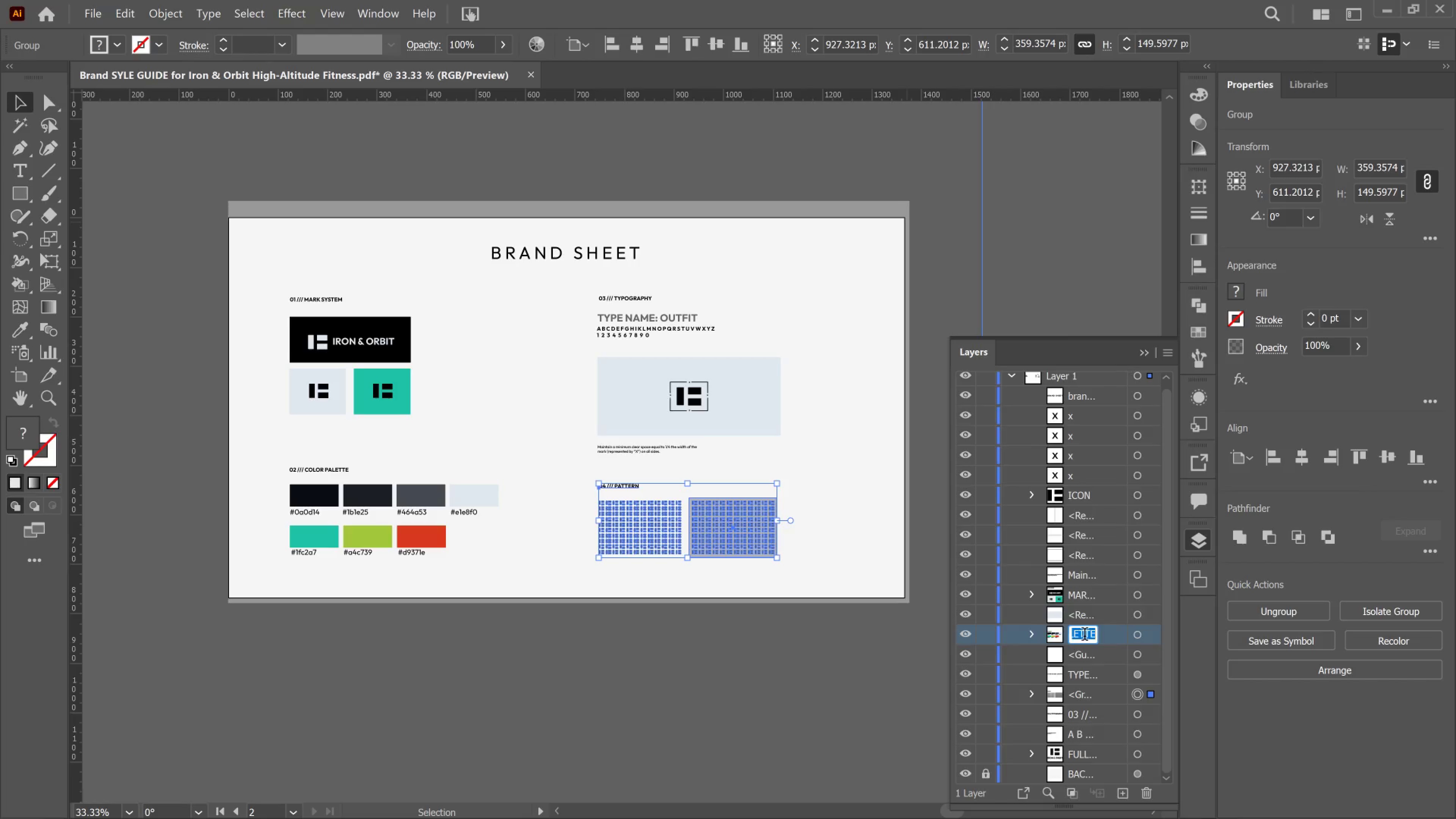 
type(PATTERN)
 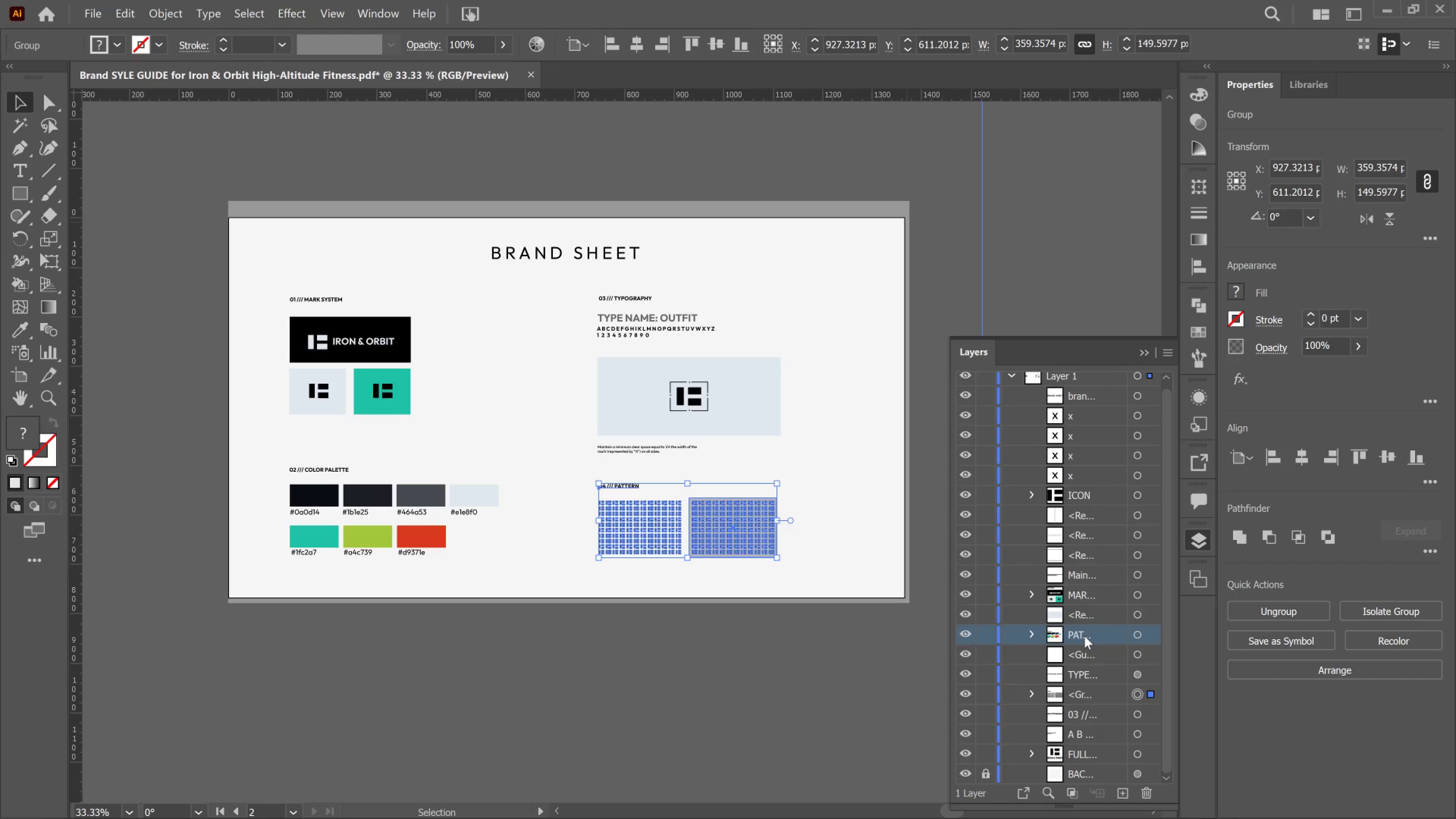 
key(Enter)
 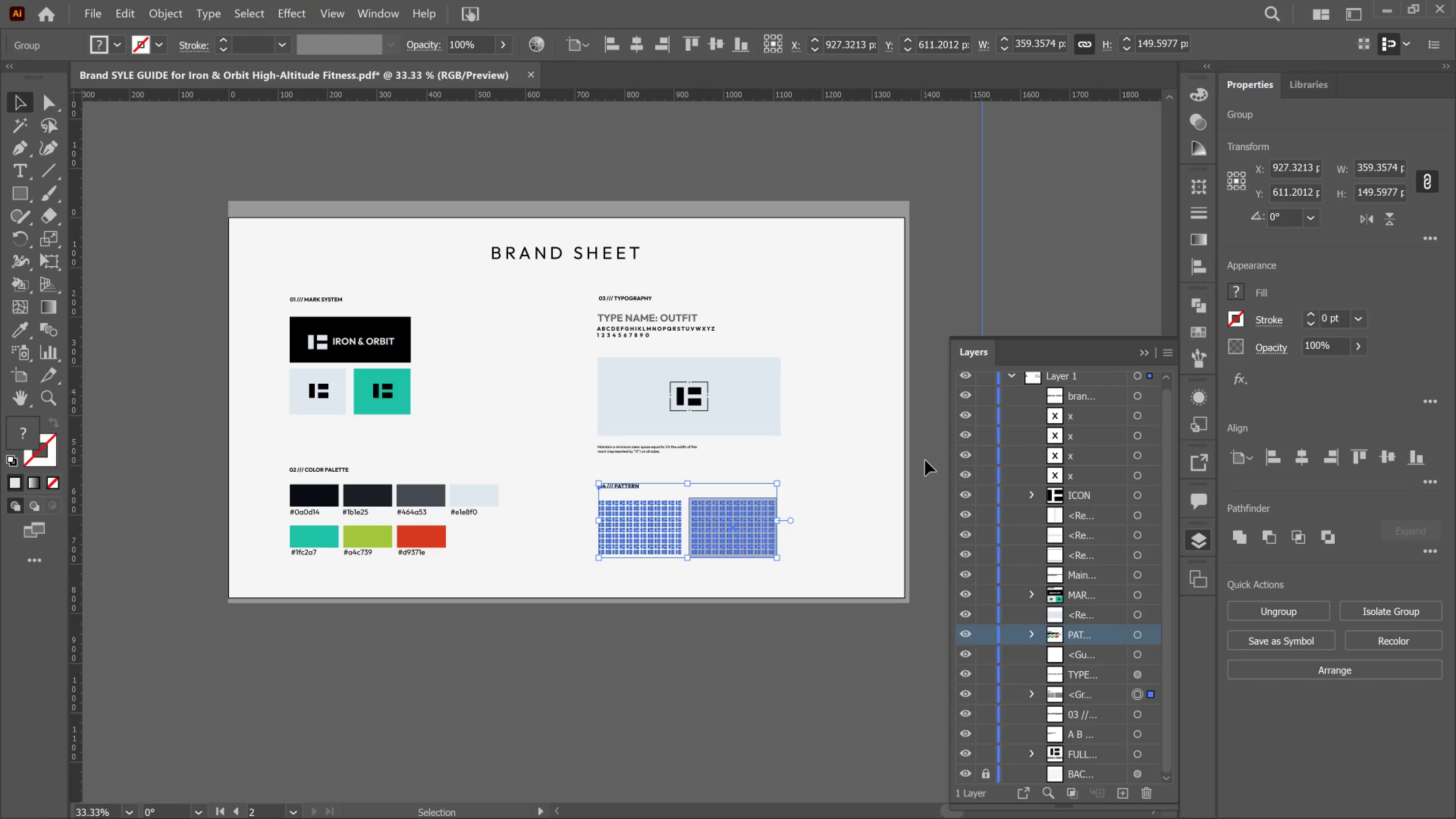 
wait(6.32)
 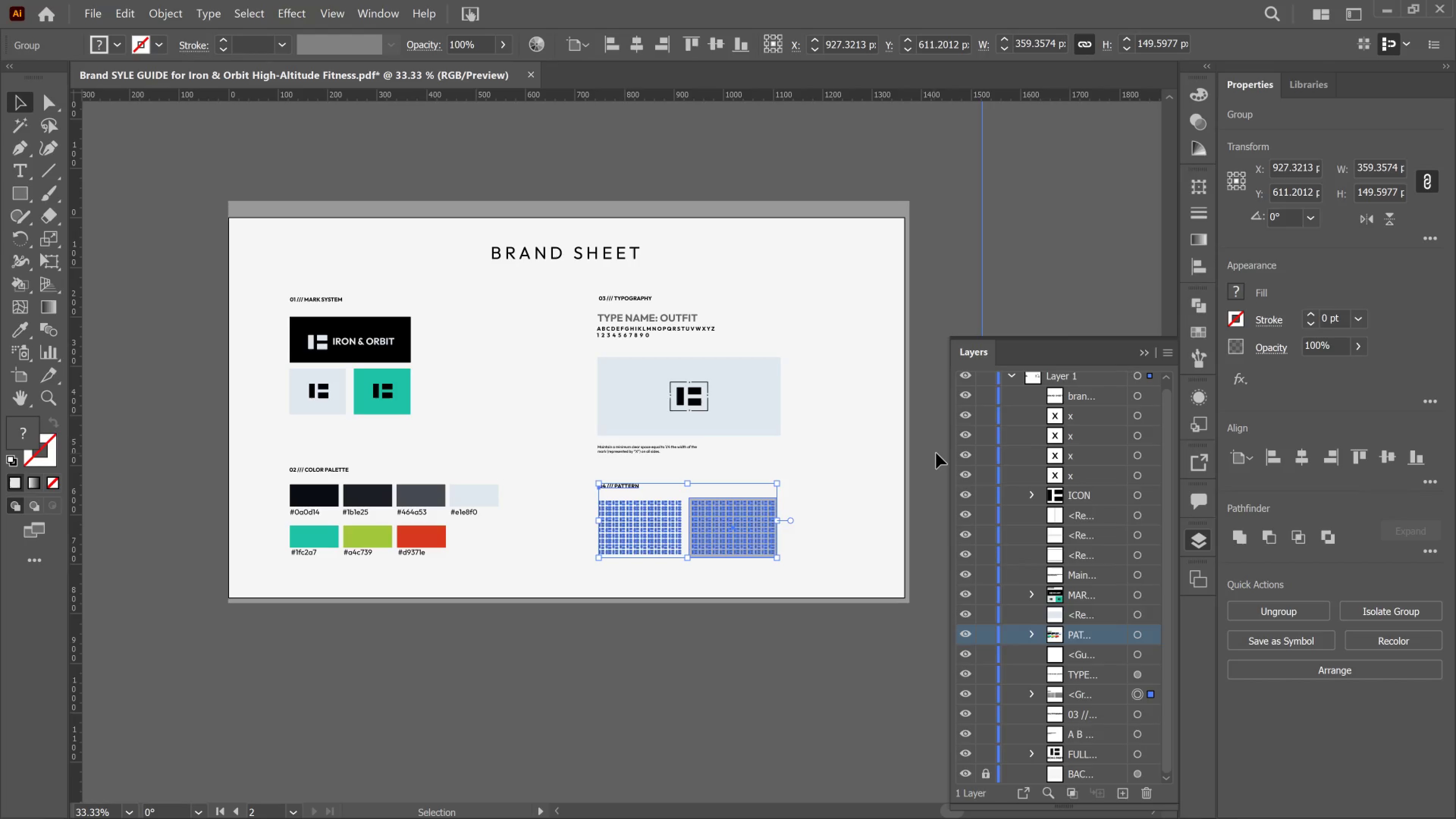 
key(Control+Z)
 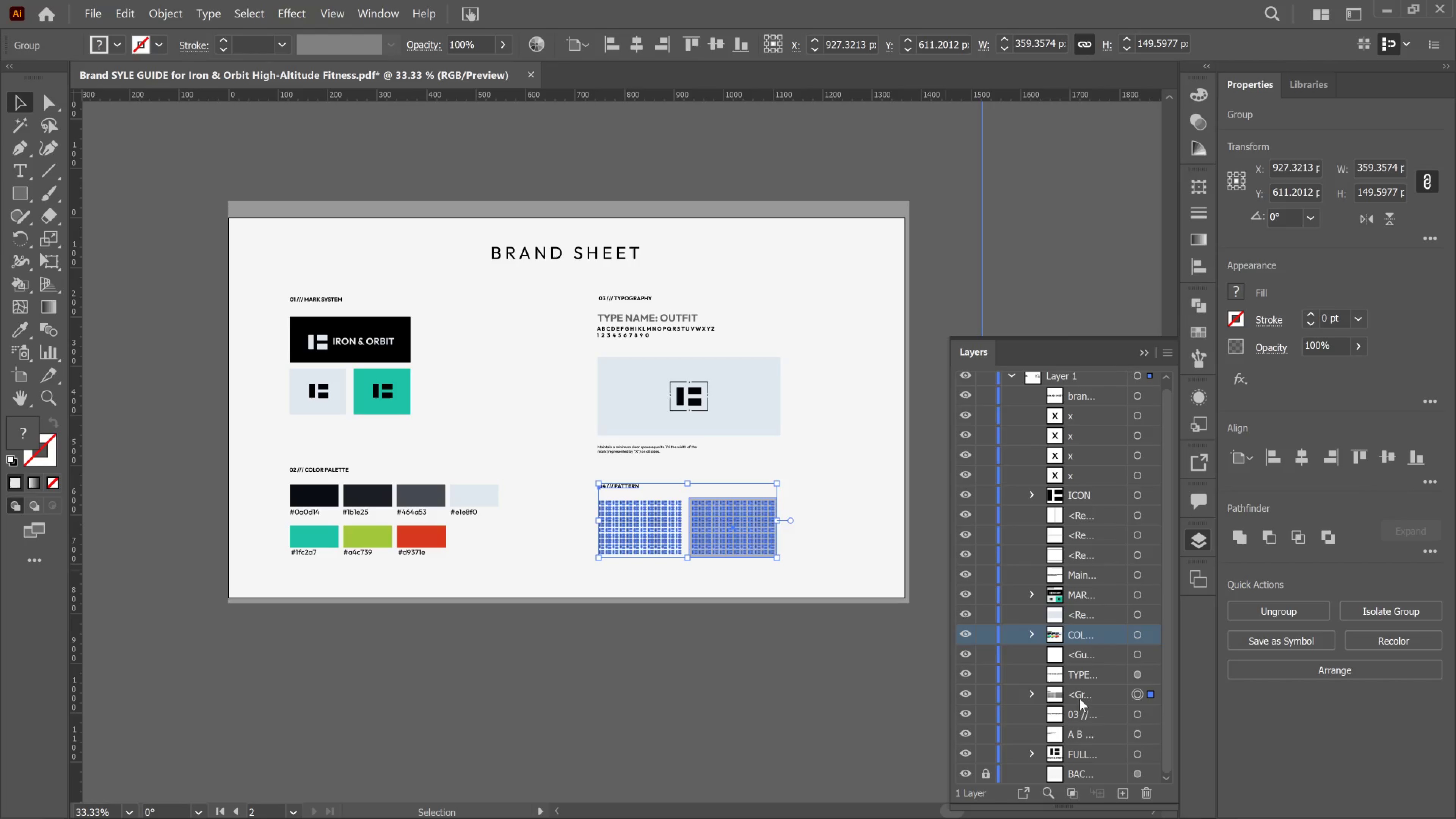 
double_click([1078, 695])
 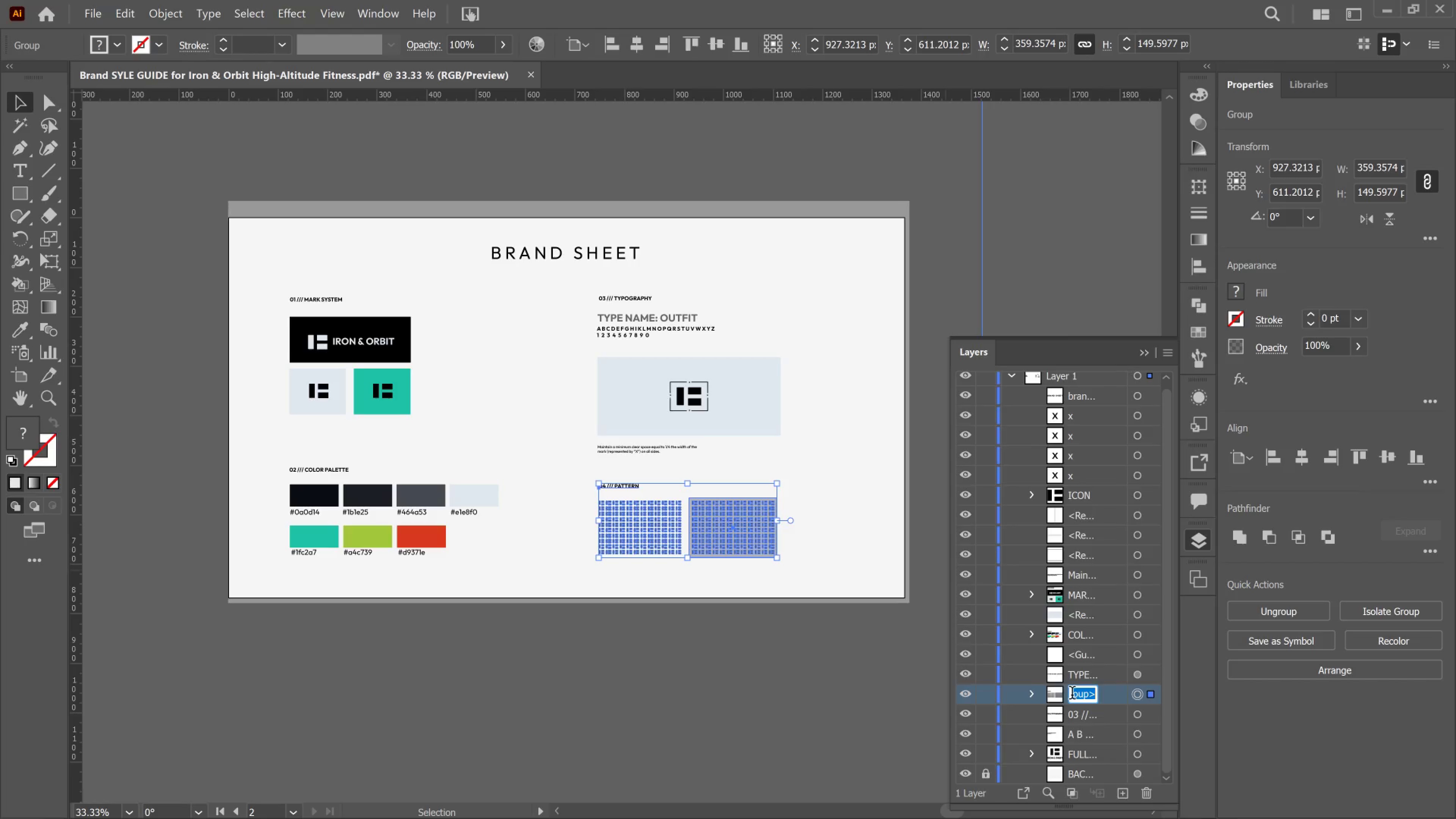 
type(PATTERN)
 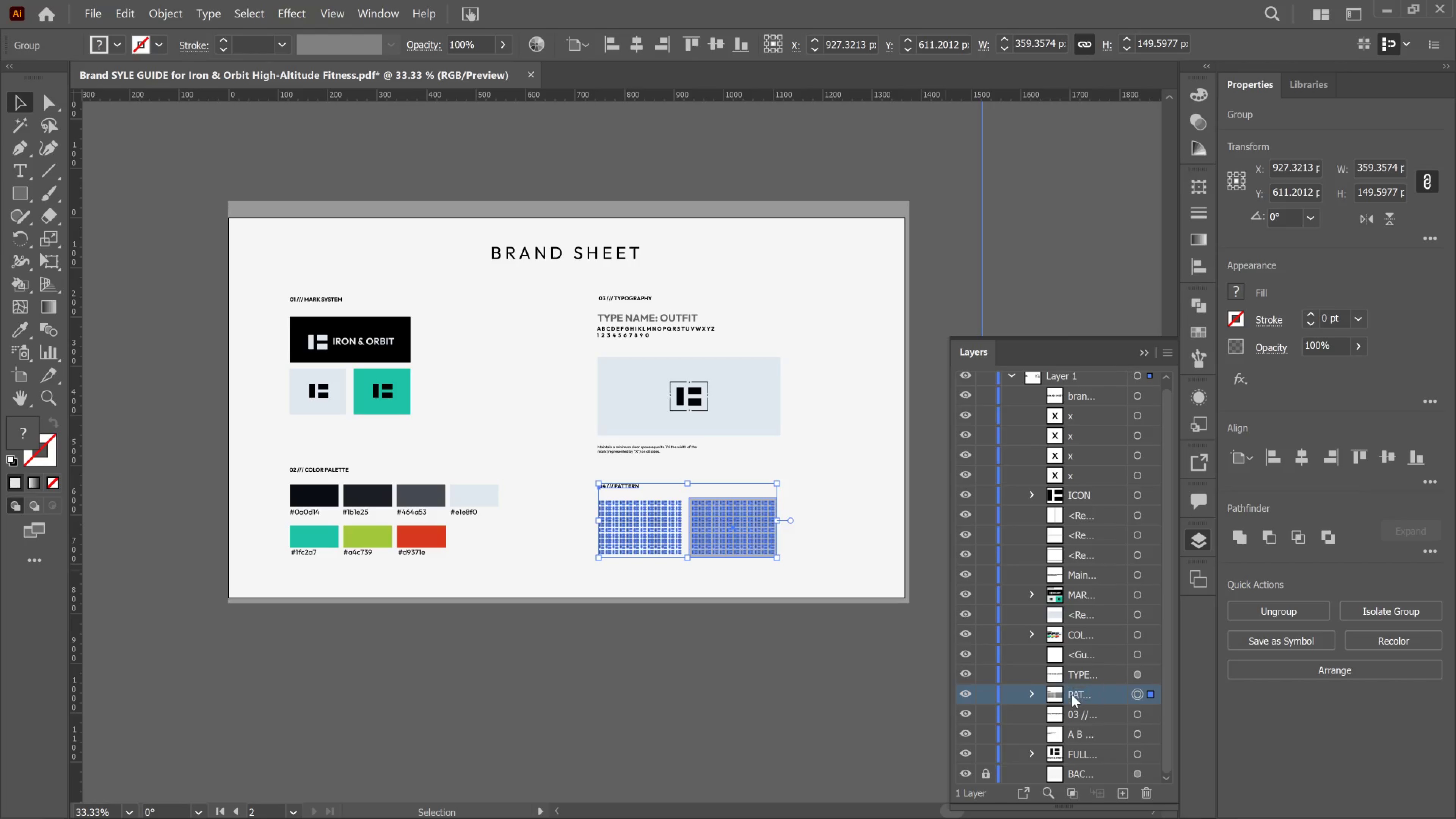 
key(Enter)
 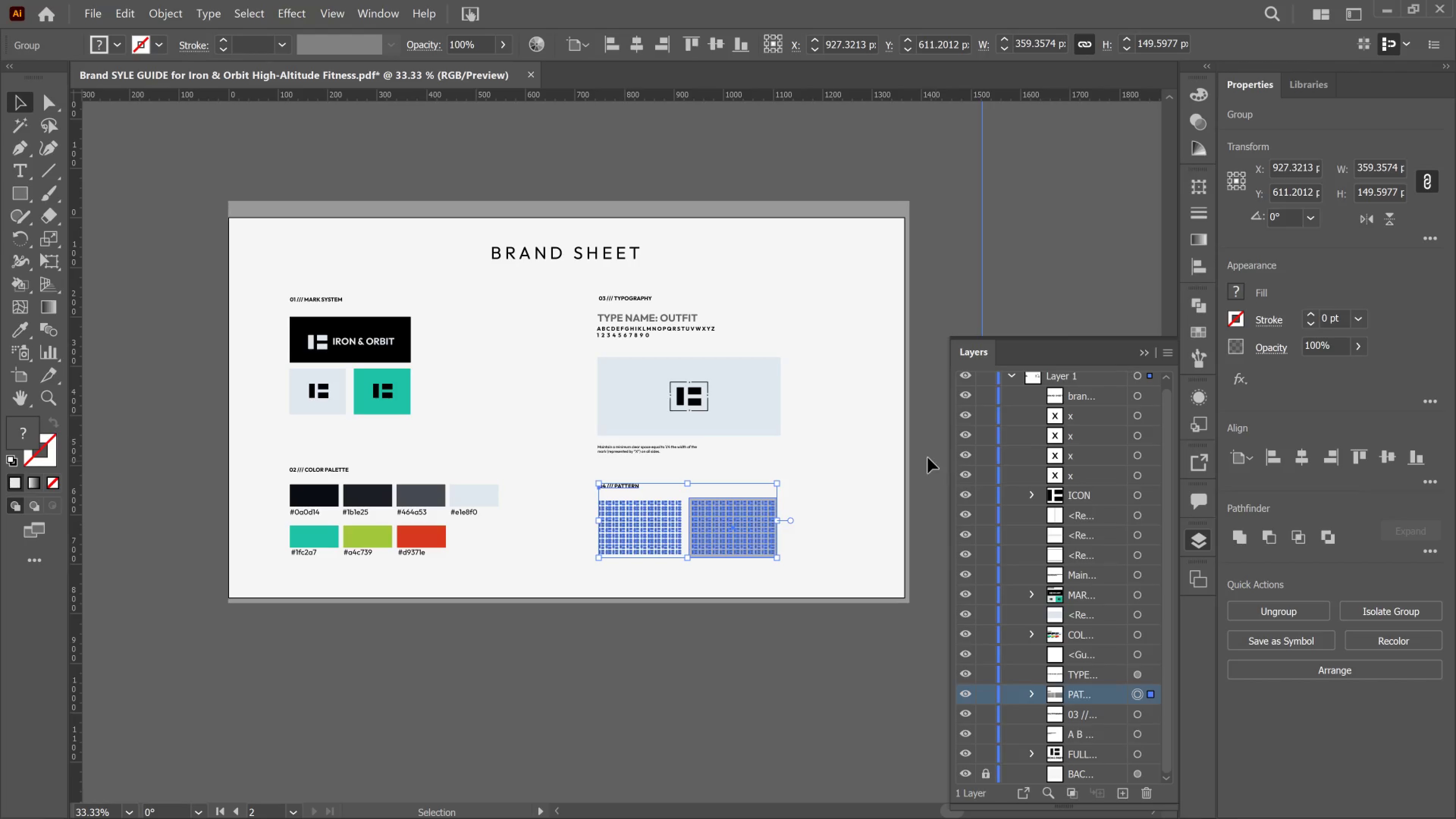 
left_click_drag(start_coordinate=[928, 456], to_coordinate=[585, 295])
 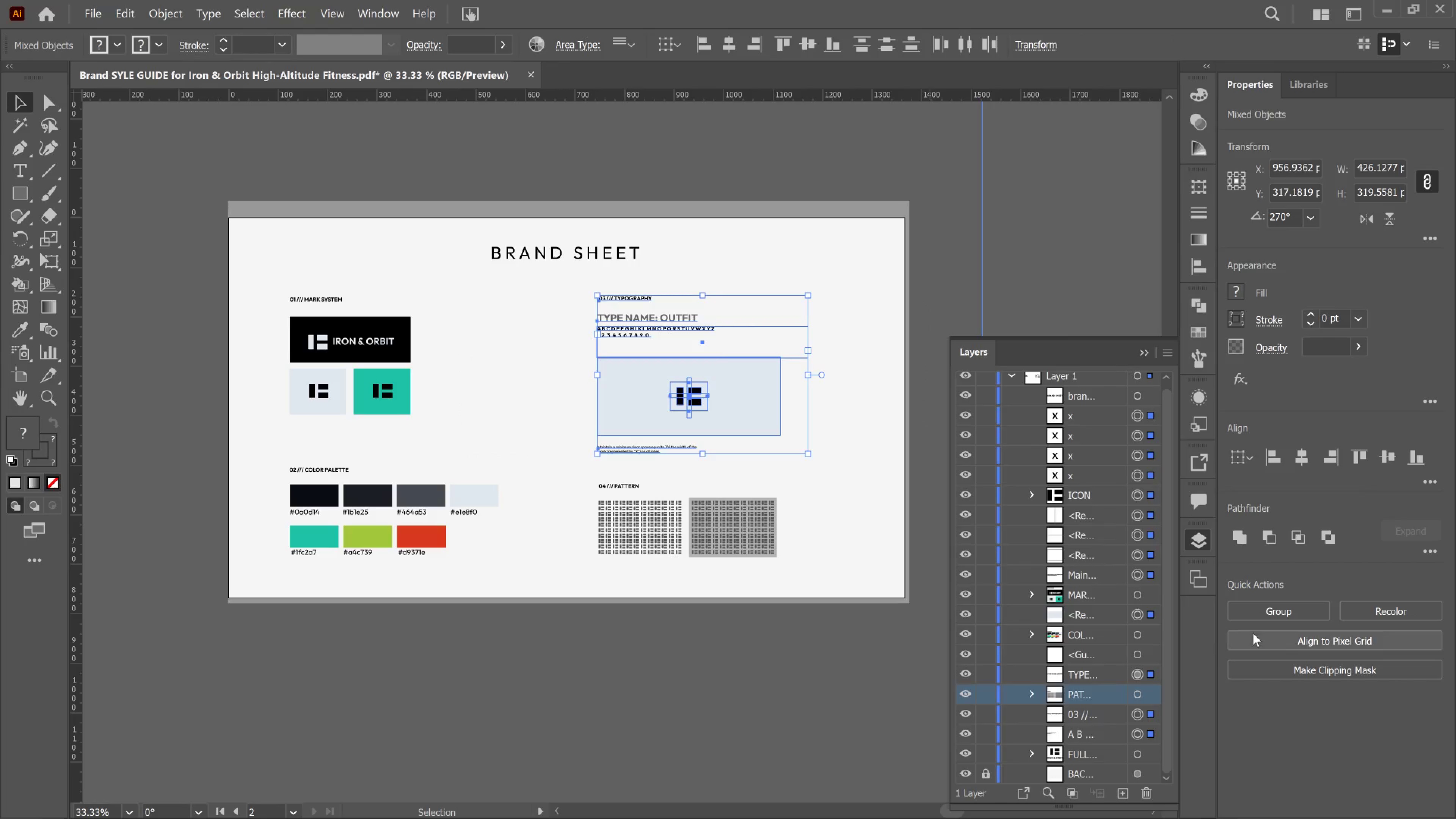 
left_click([1276, 614])
 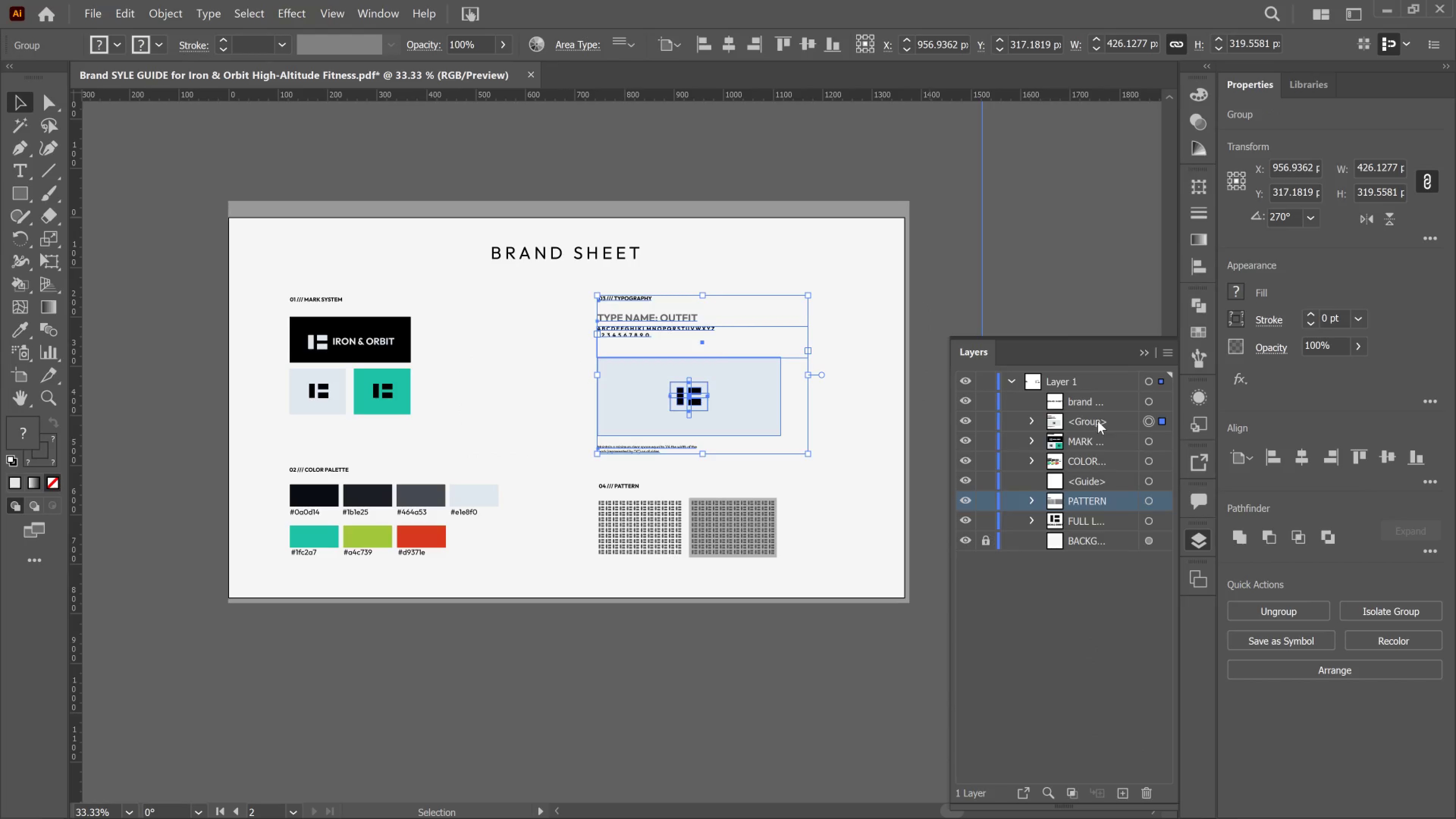 
double_click([1098, 421])
 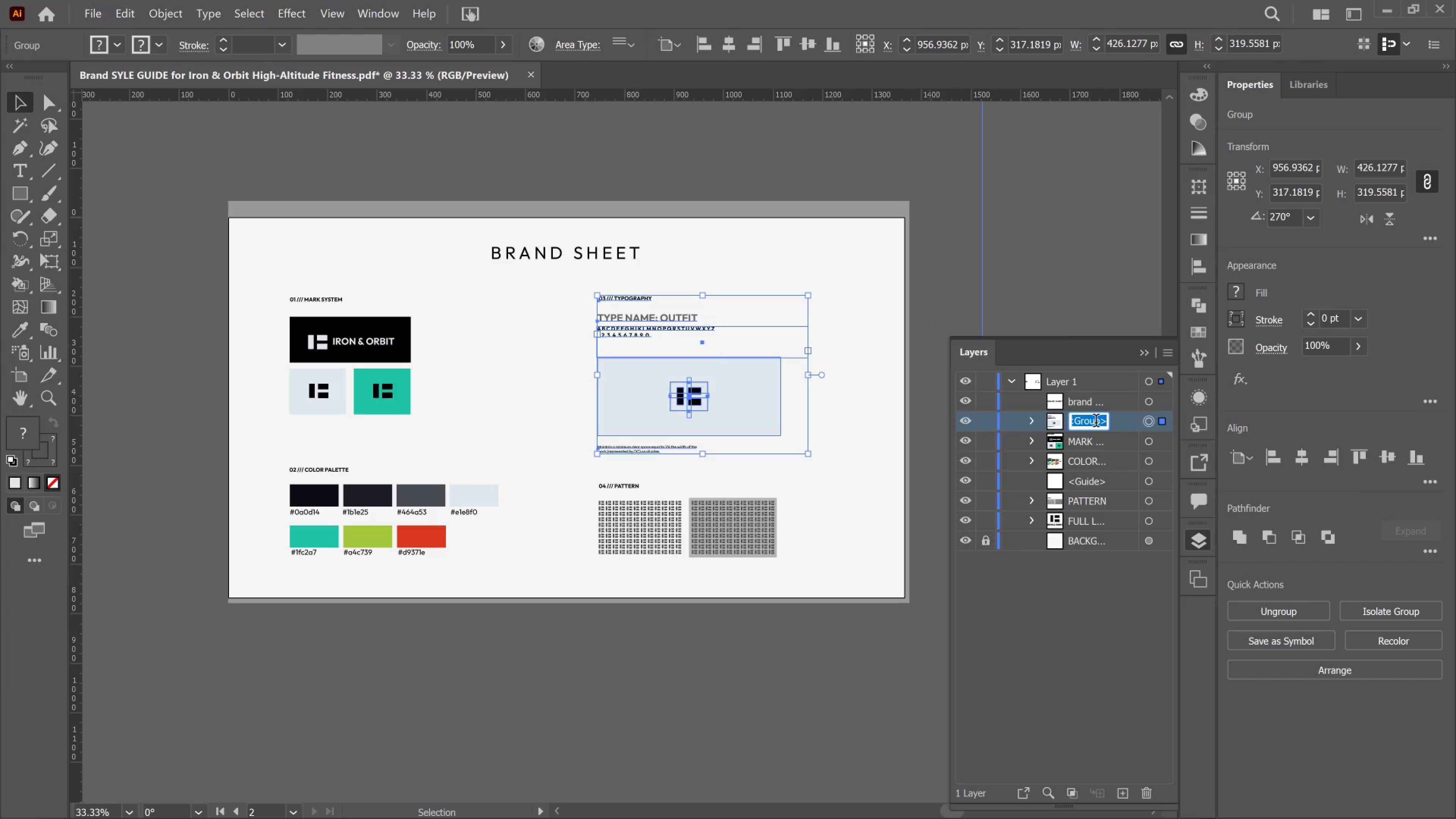 
type(TYPOGRAPHY)
 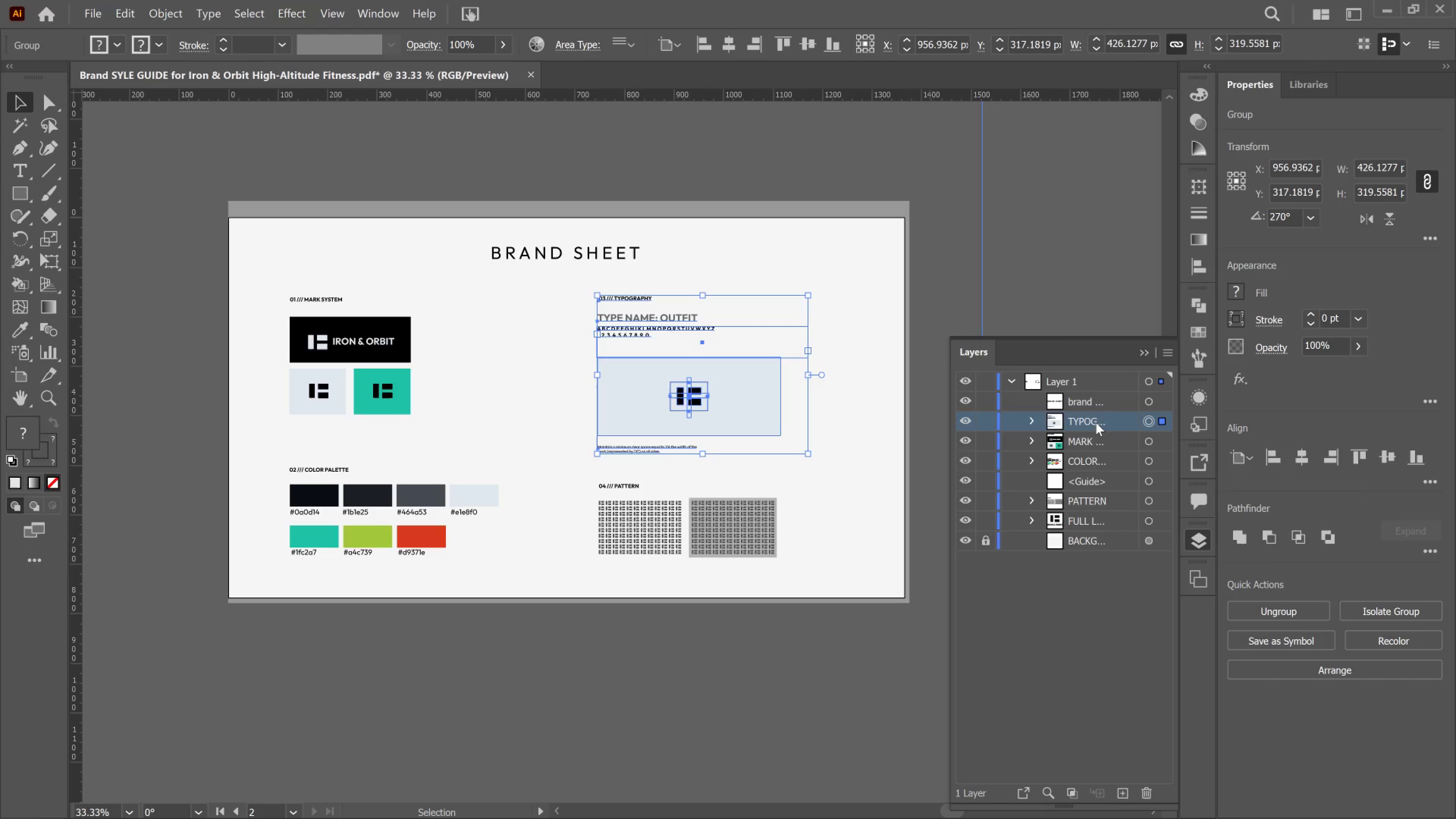 
key(Enter)
 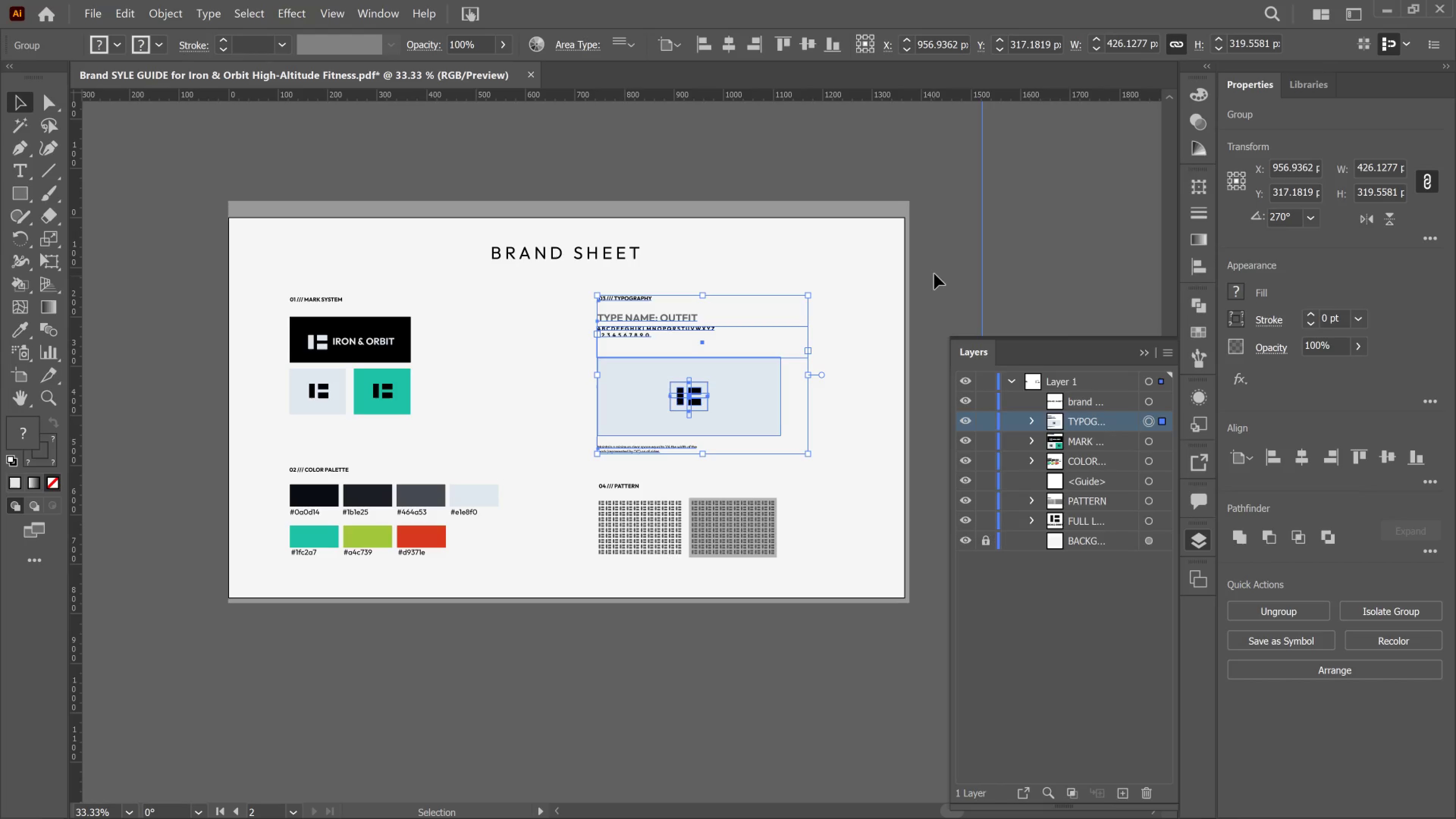 
left_click([934, 274])
 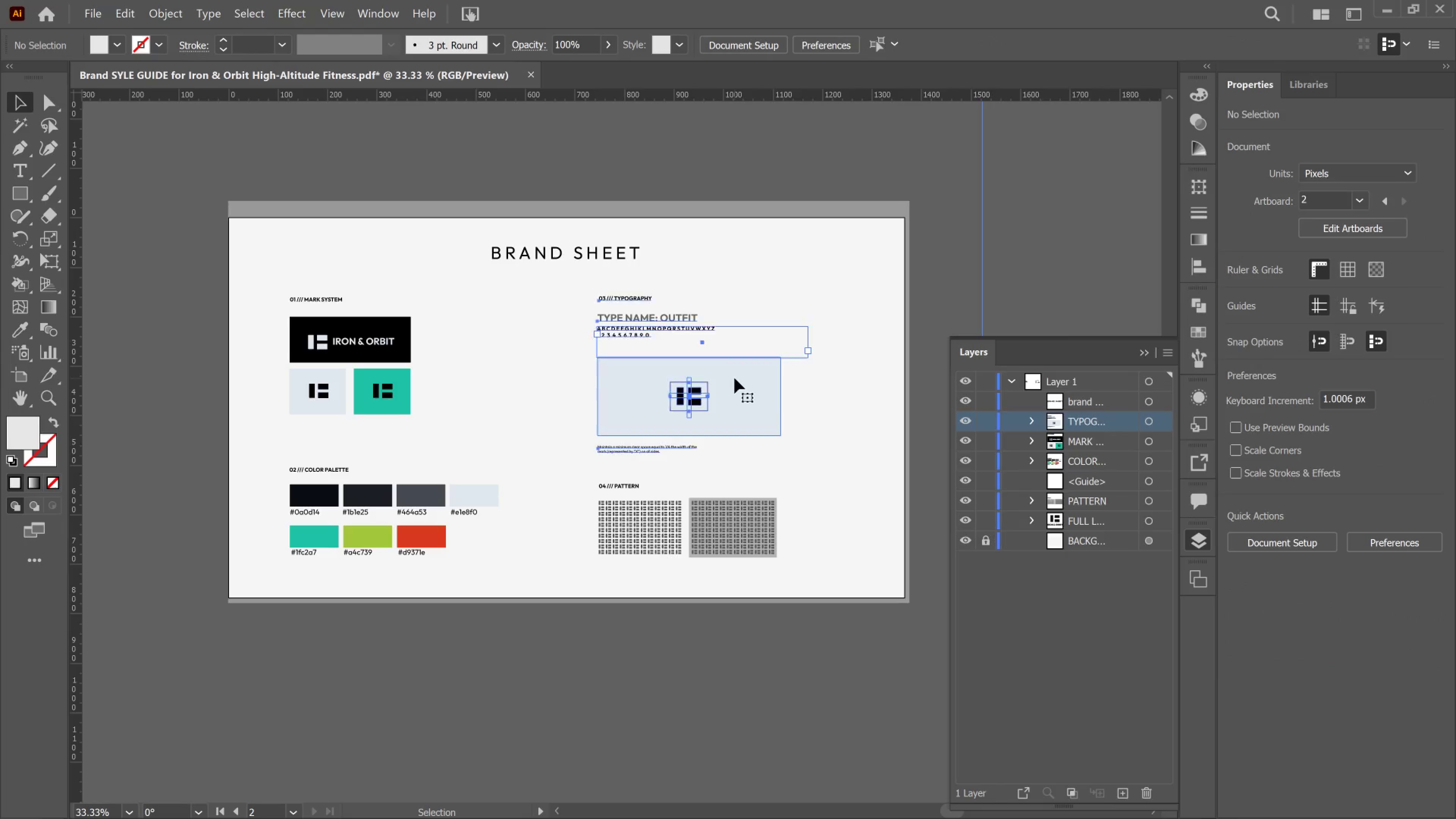 
left_click([734, 378])
 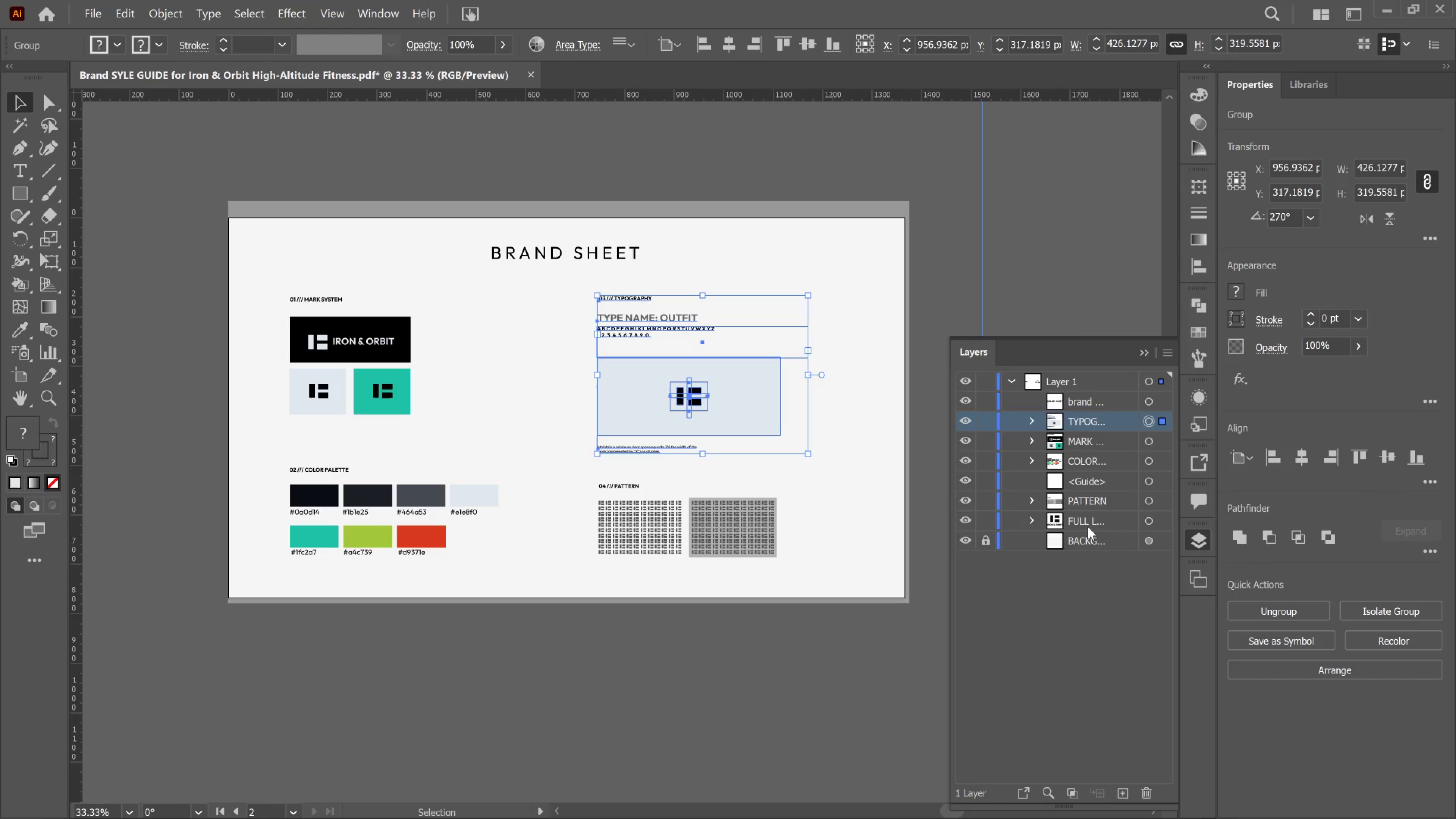 
wait(6.73)
 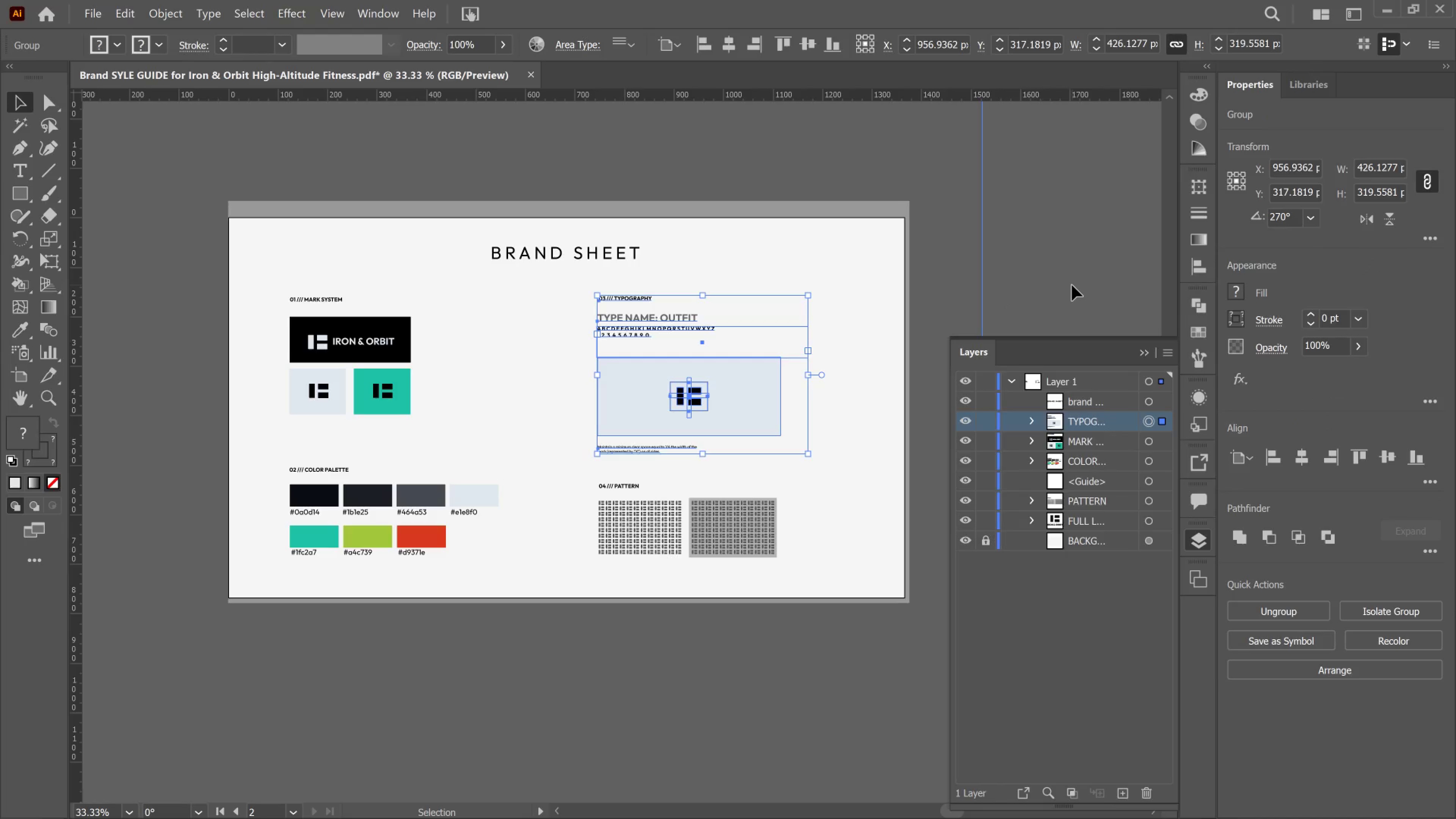 
left_click([1104, 486])
 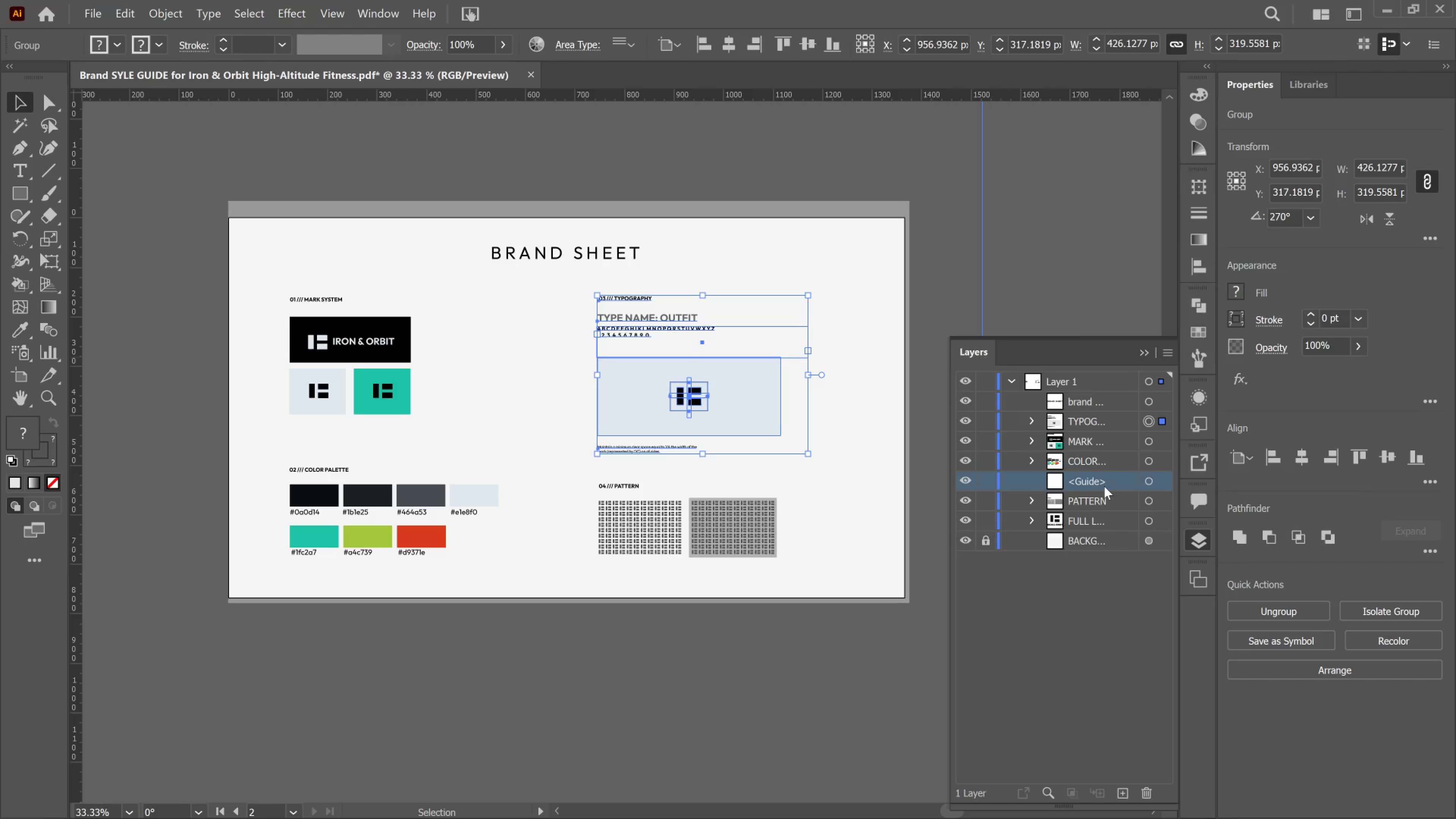 
left_click_drag(start_coordinate=[1104, 486], to_coordinate=[1081, 533])
 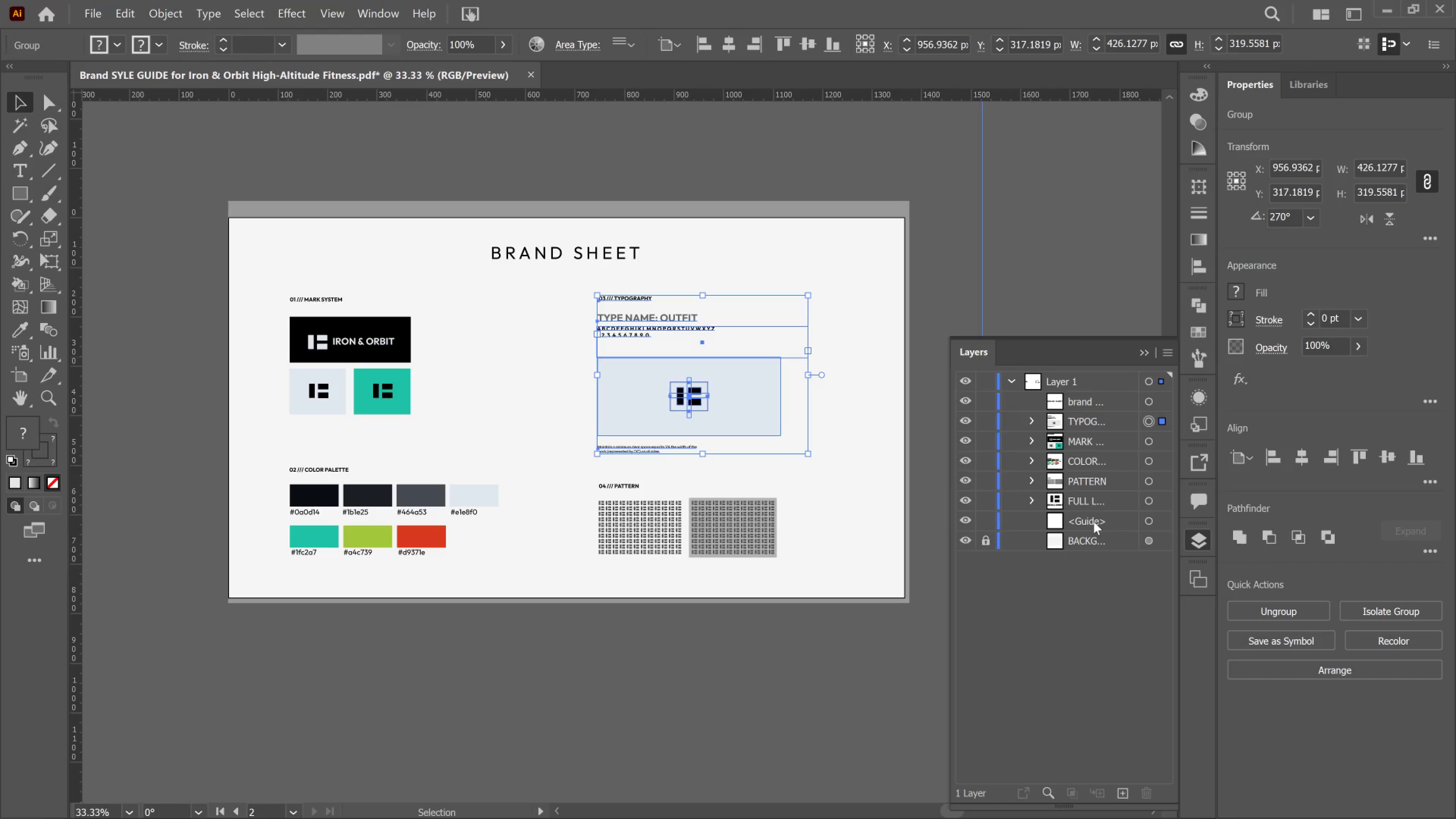 
left_click([1109, 518])
 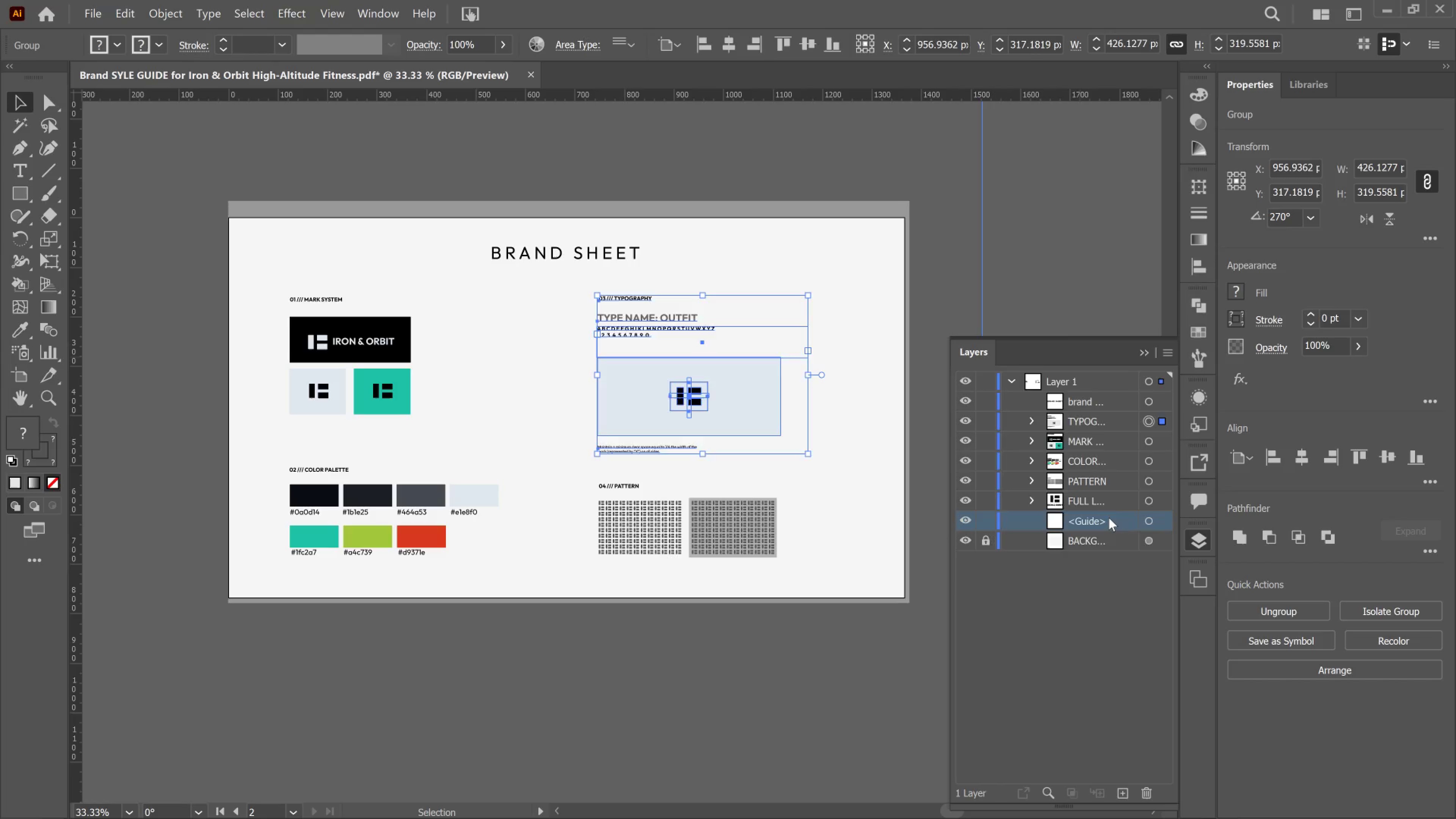 
key(Delete)
 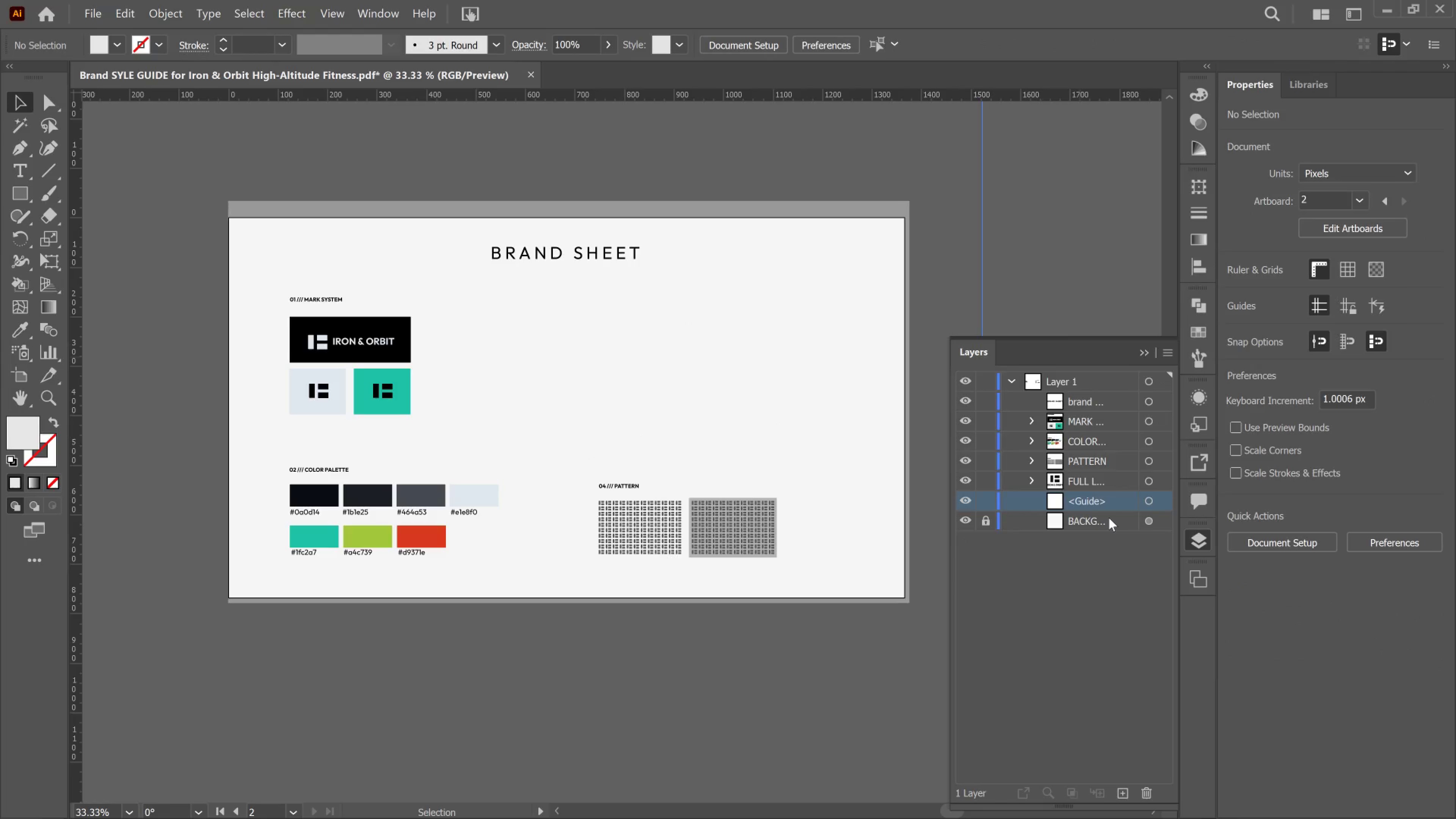 
key(Control+Z)
 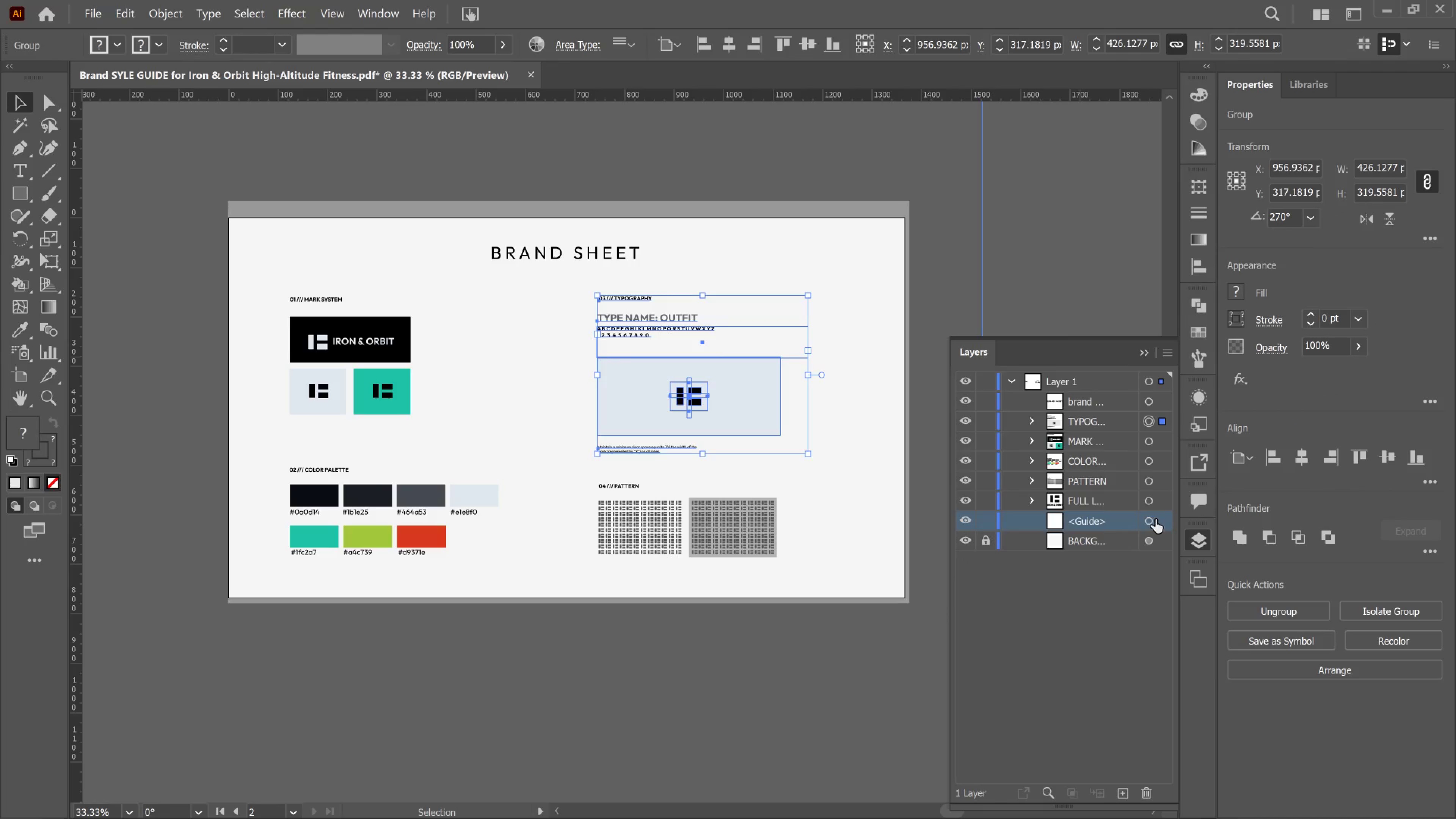 
left_click([1159, 521])
 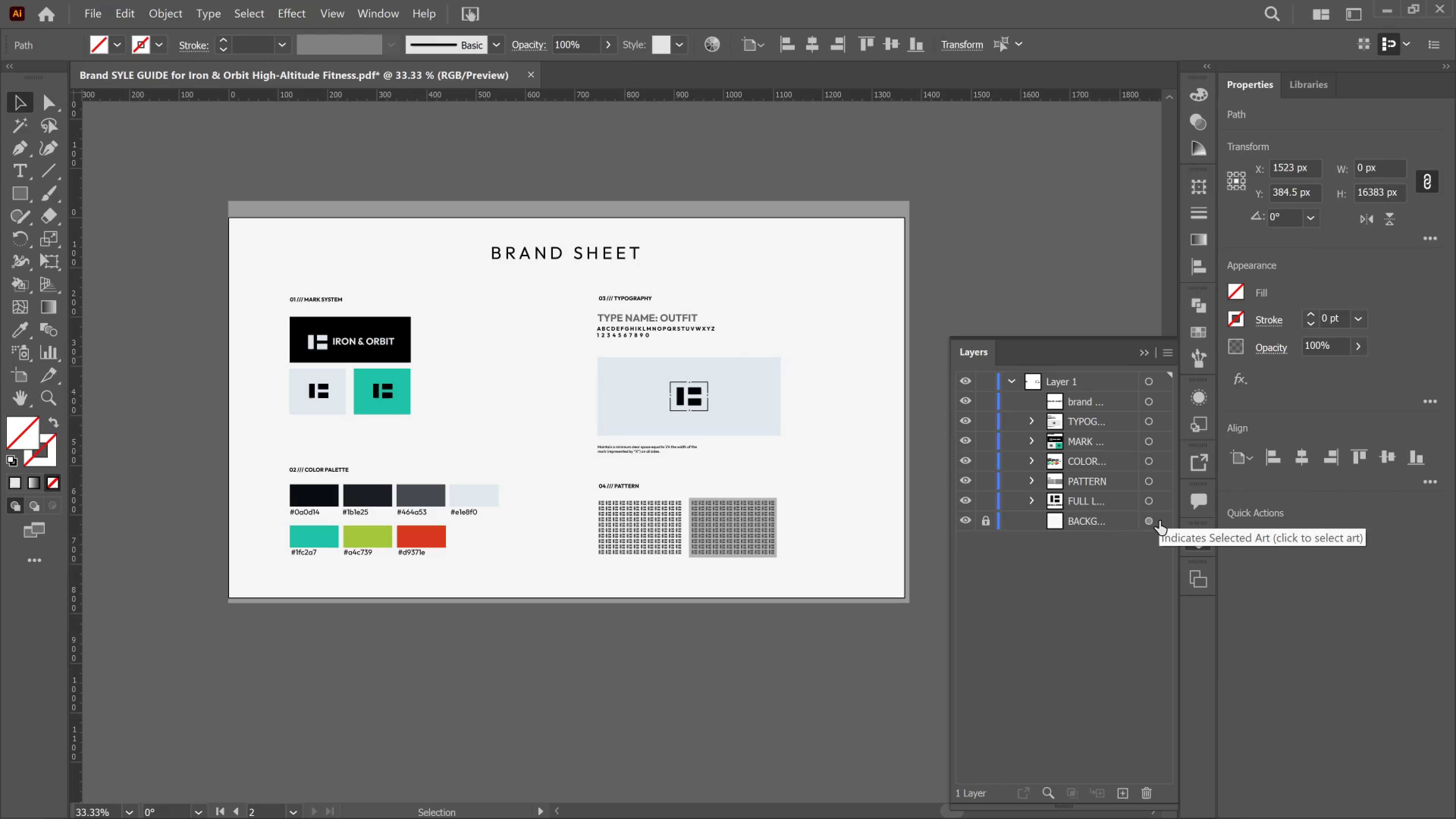 
key(Delete)
 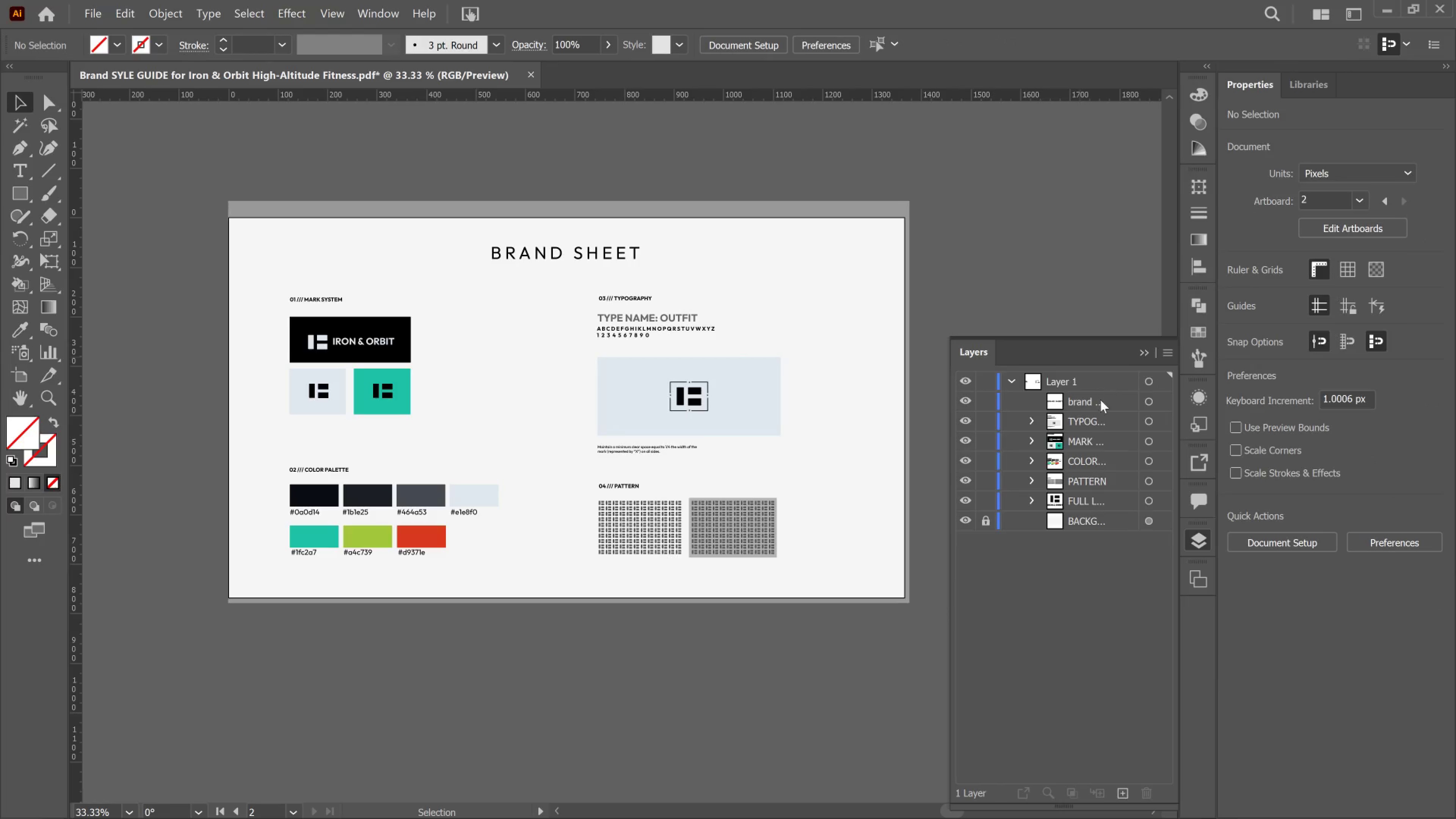 
left_click([1100, 400])
 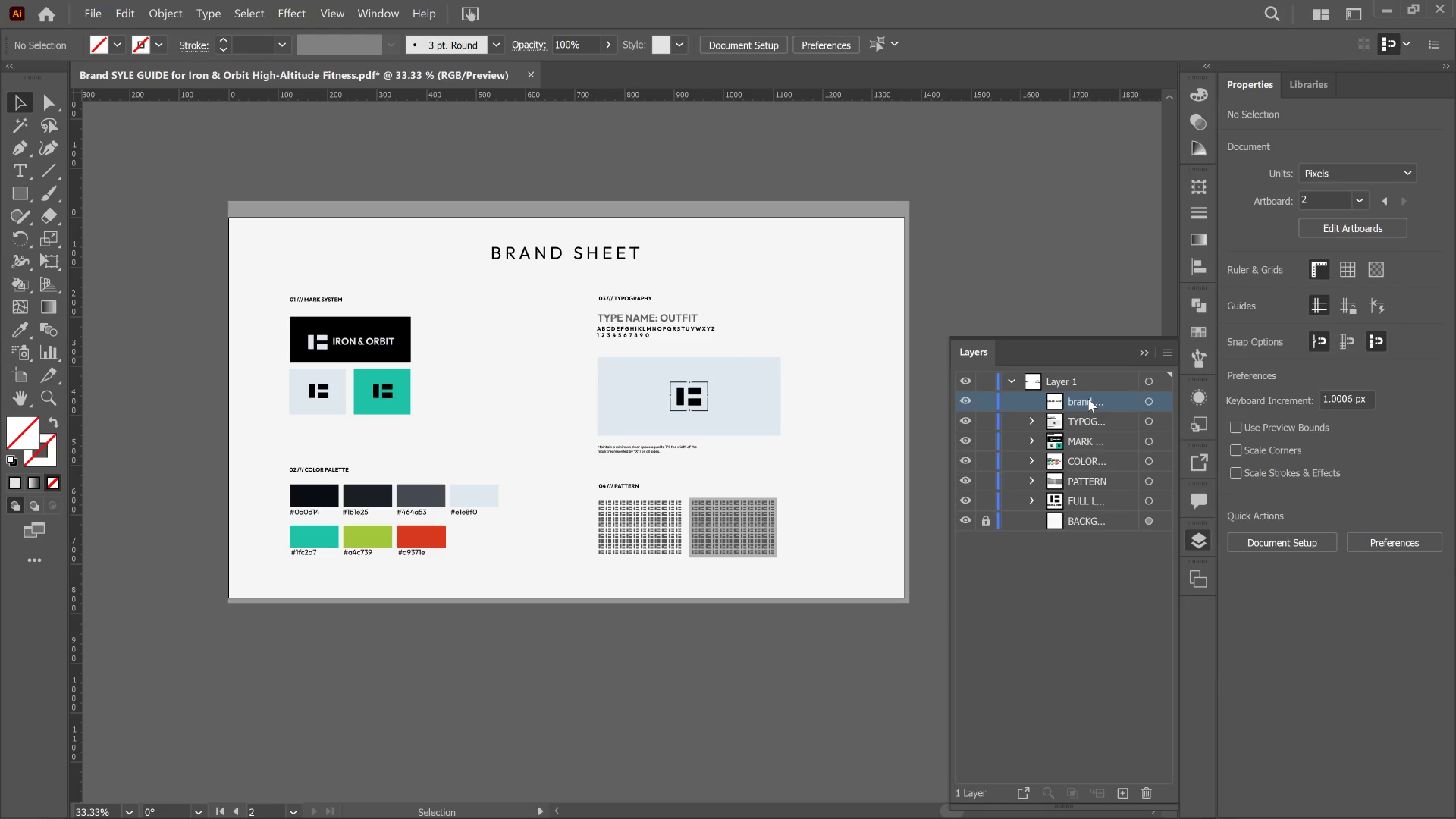 
double_click([1088, 399])
 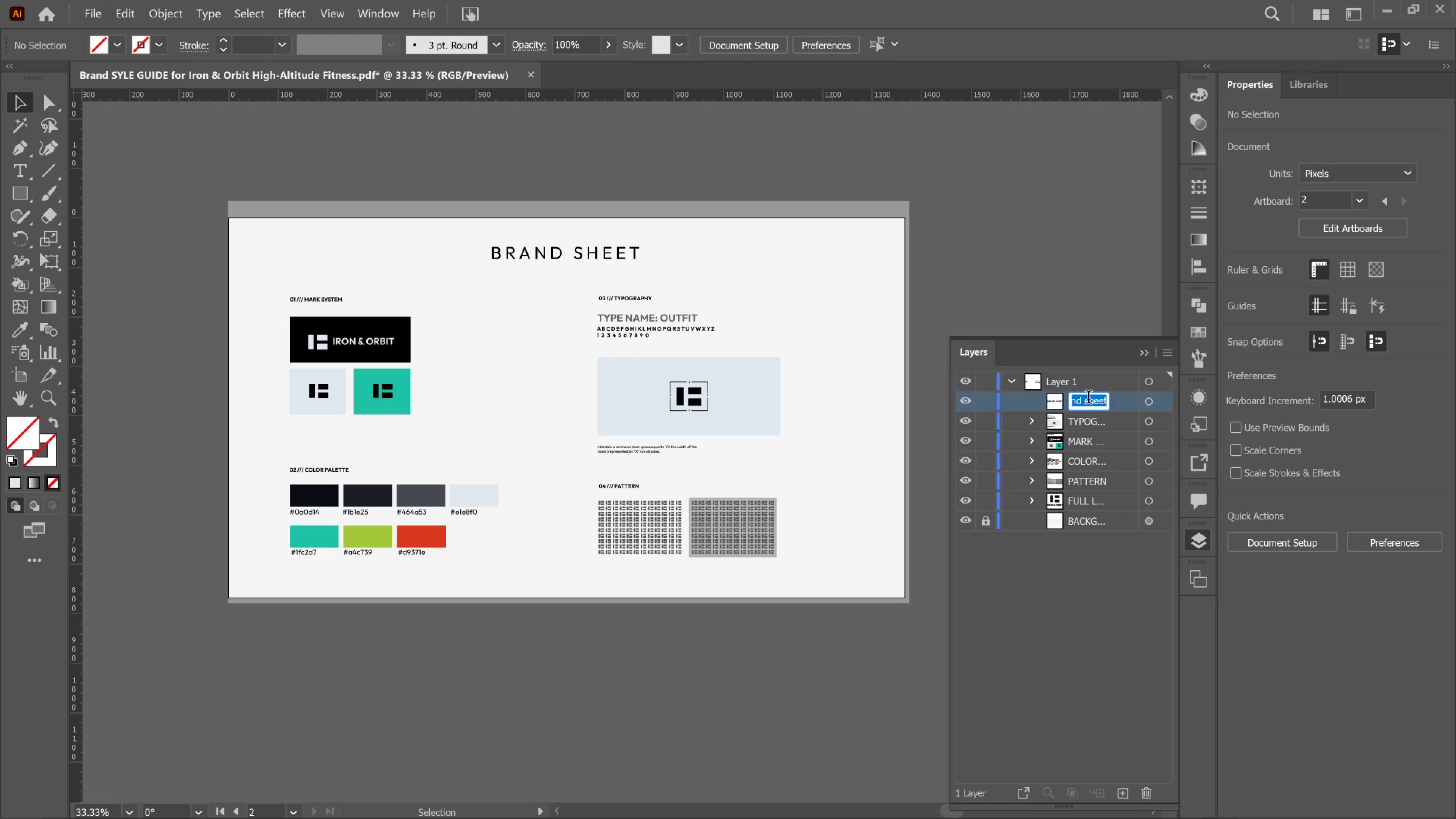 
type(HEADER)
 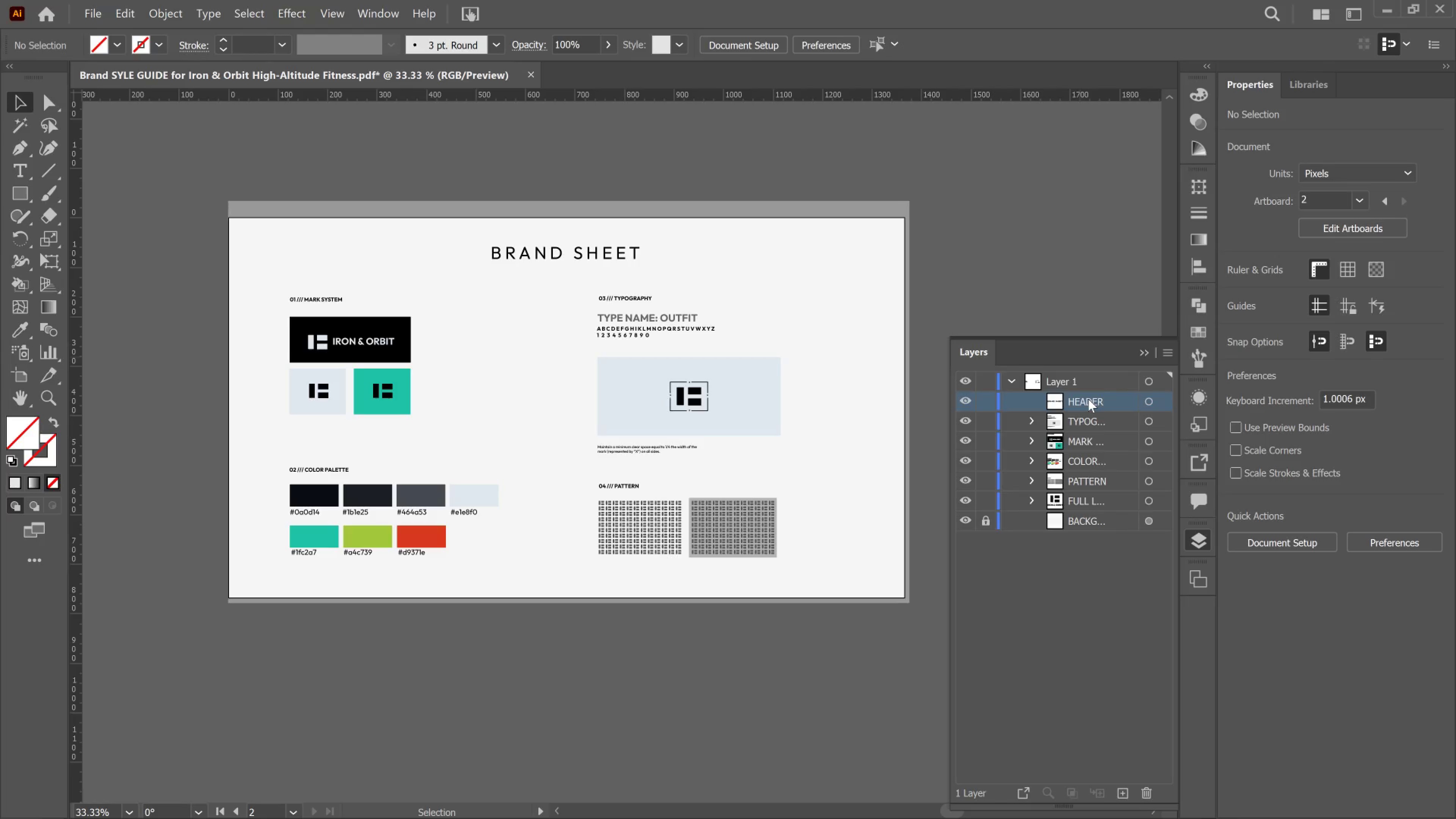 
key(Enter)
 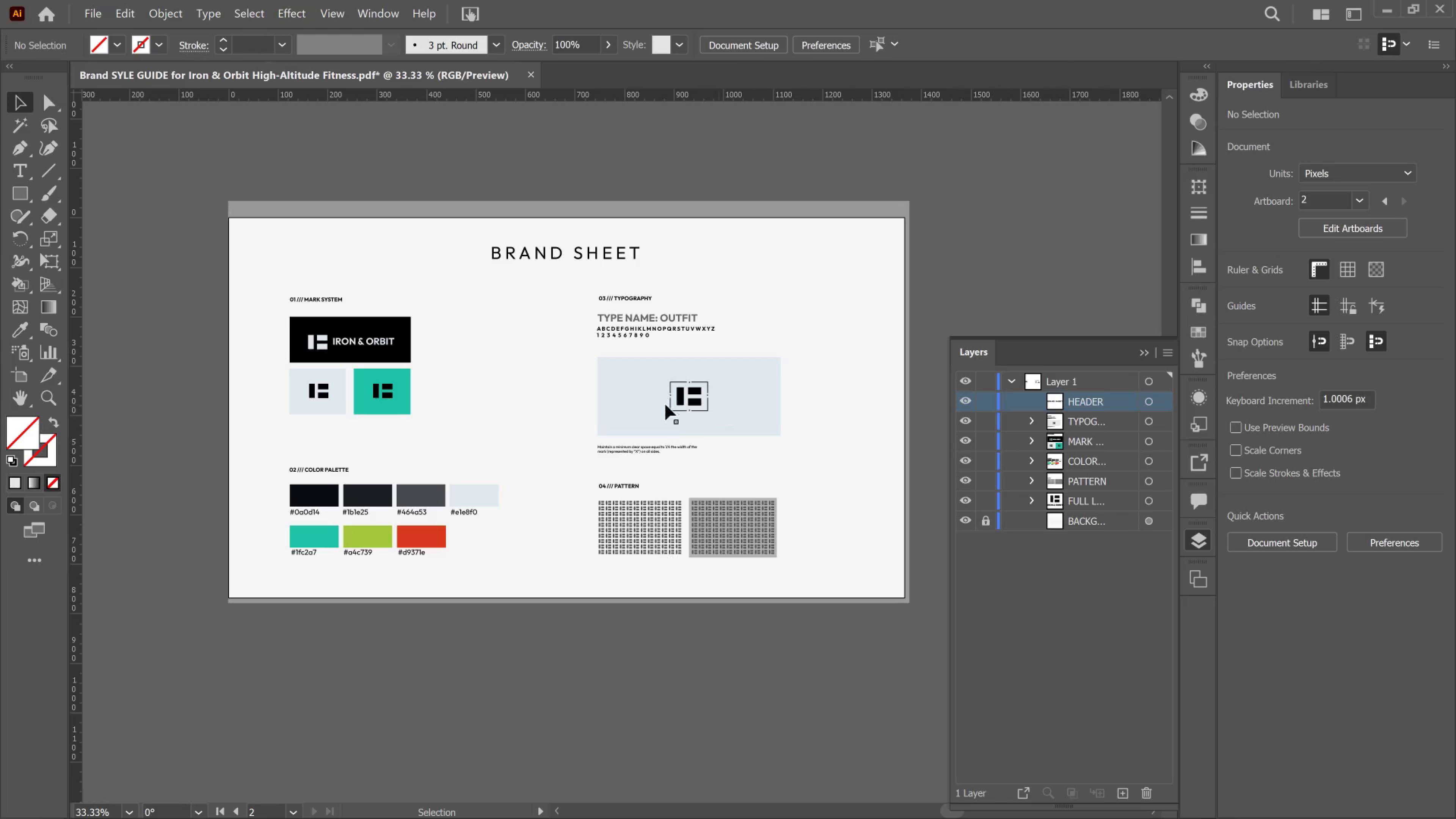 
hold_key(key=AltLeft, duration=1.03)
scroll: coordinate [419, 443], scroll_direction: down, amount: 5.0
 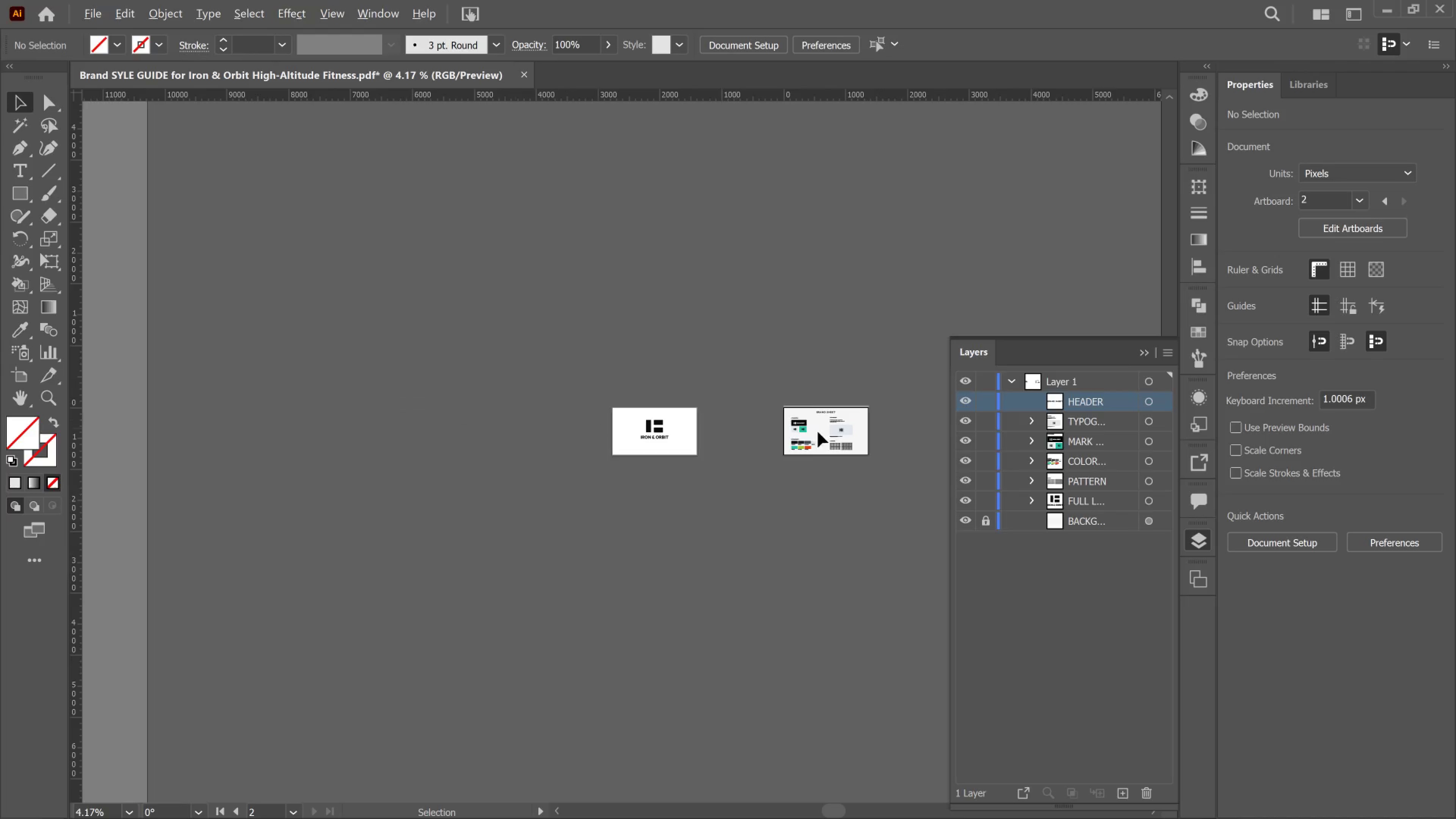 
hold_key(key=AltLeft, duration=0.43)
scroll: coordinate [803, 434], scroll_direction: up, amount: 1.0
 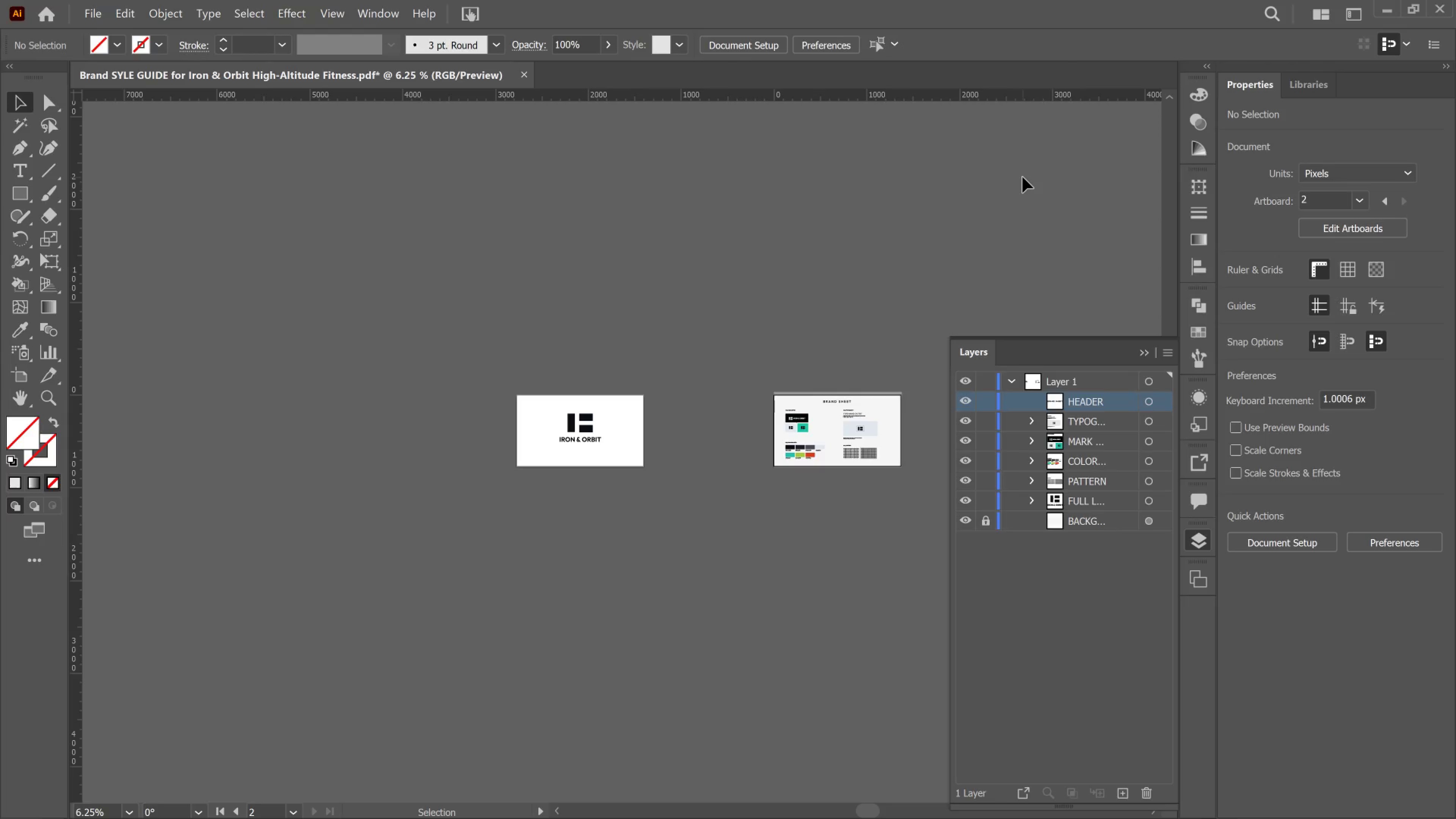 
key(Alt+Tab)
 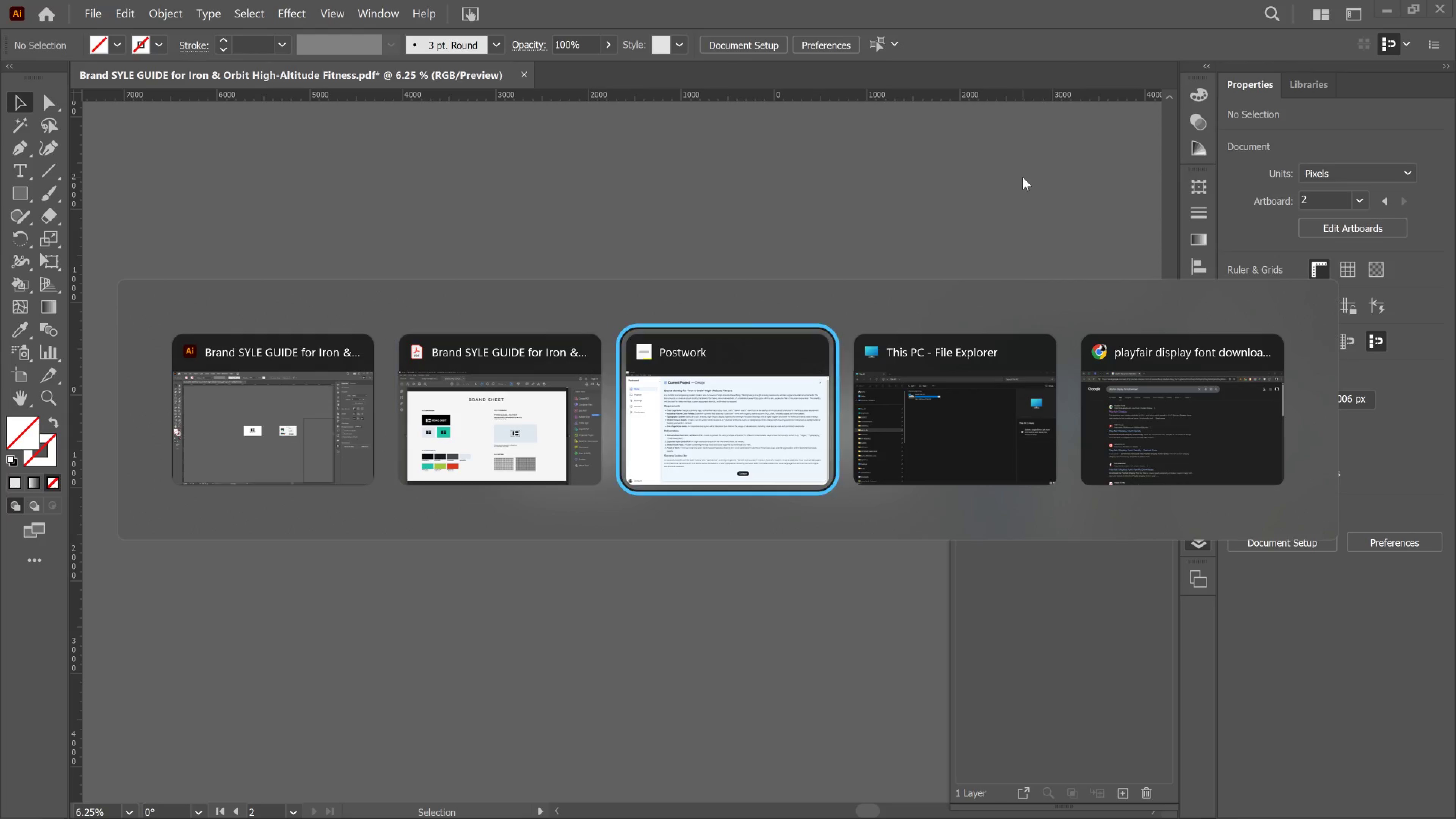 
key(Alt+Tab)